 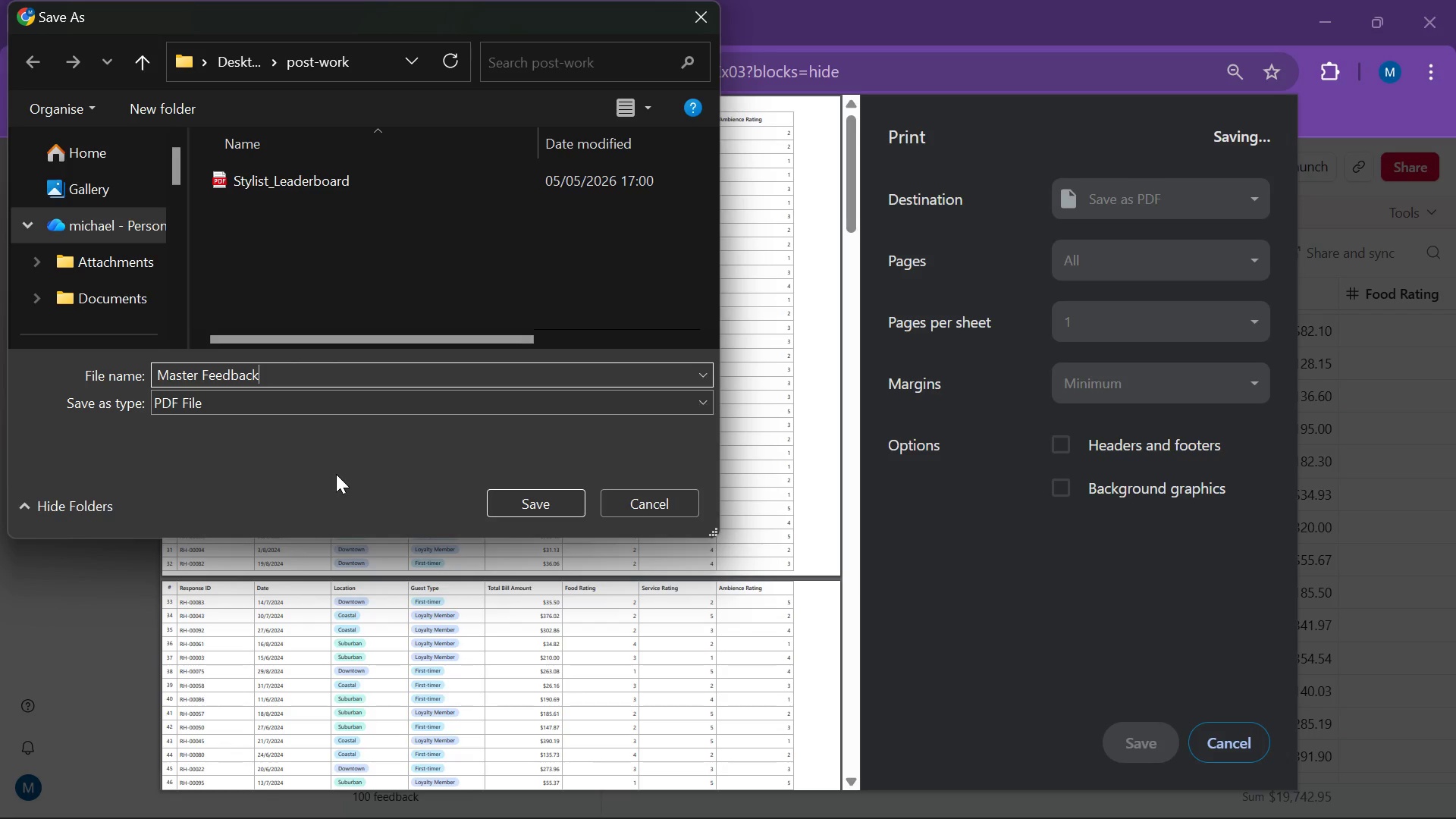 
left_click([550, 506])
 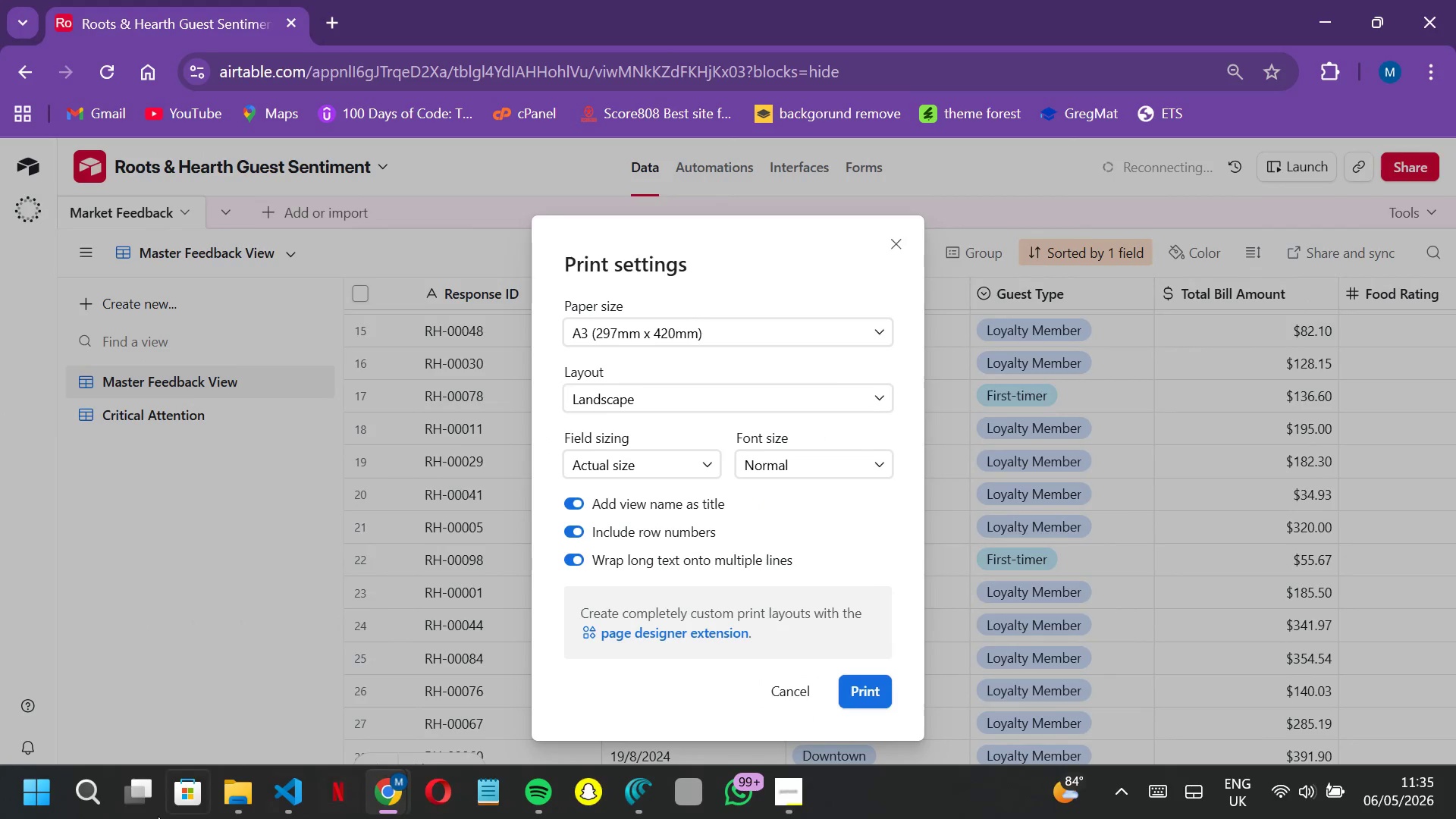 
mouse_move([225, 784])
 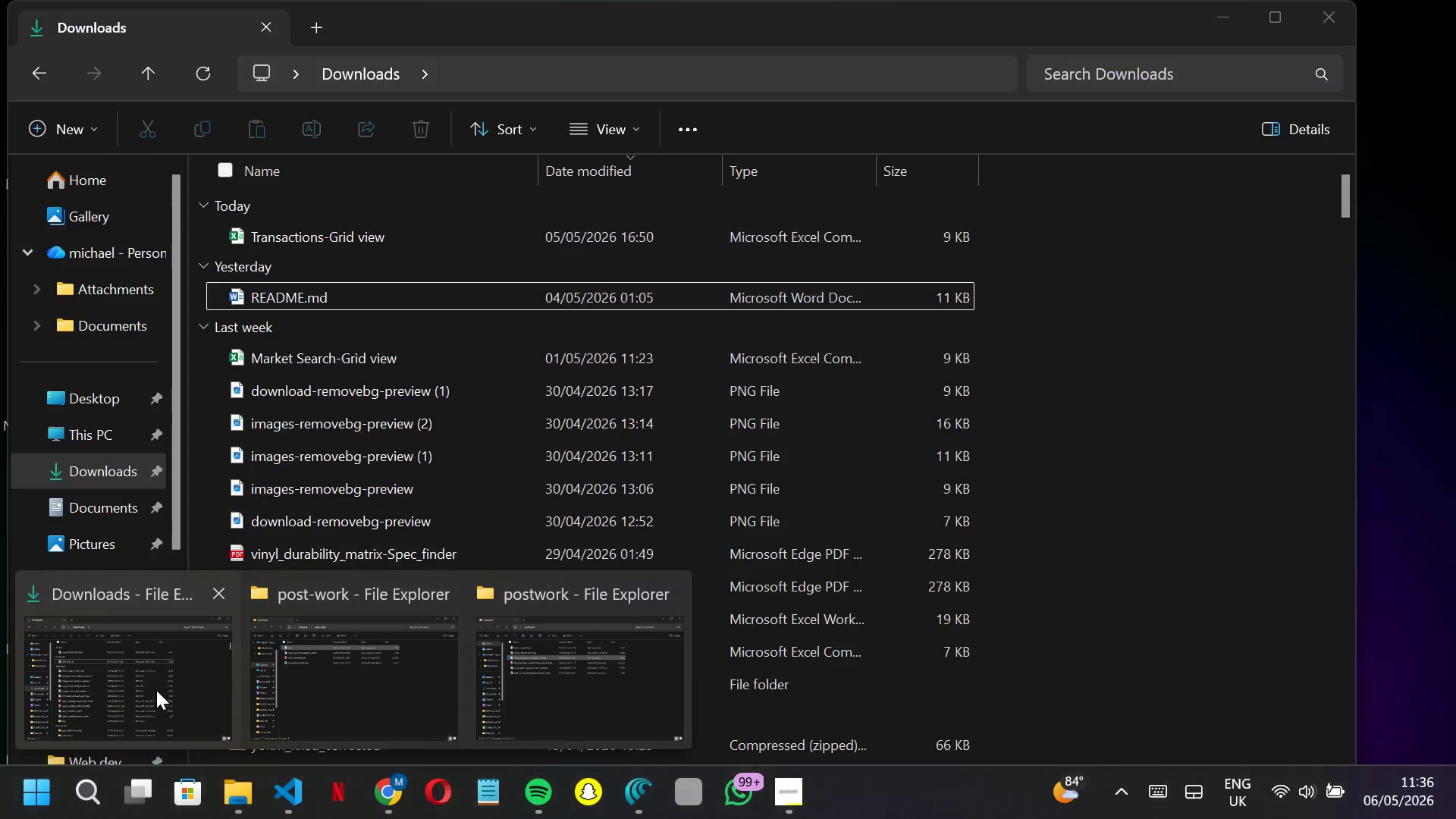 
left_click([156, 690])
 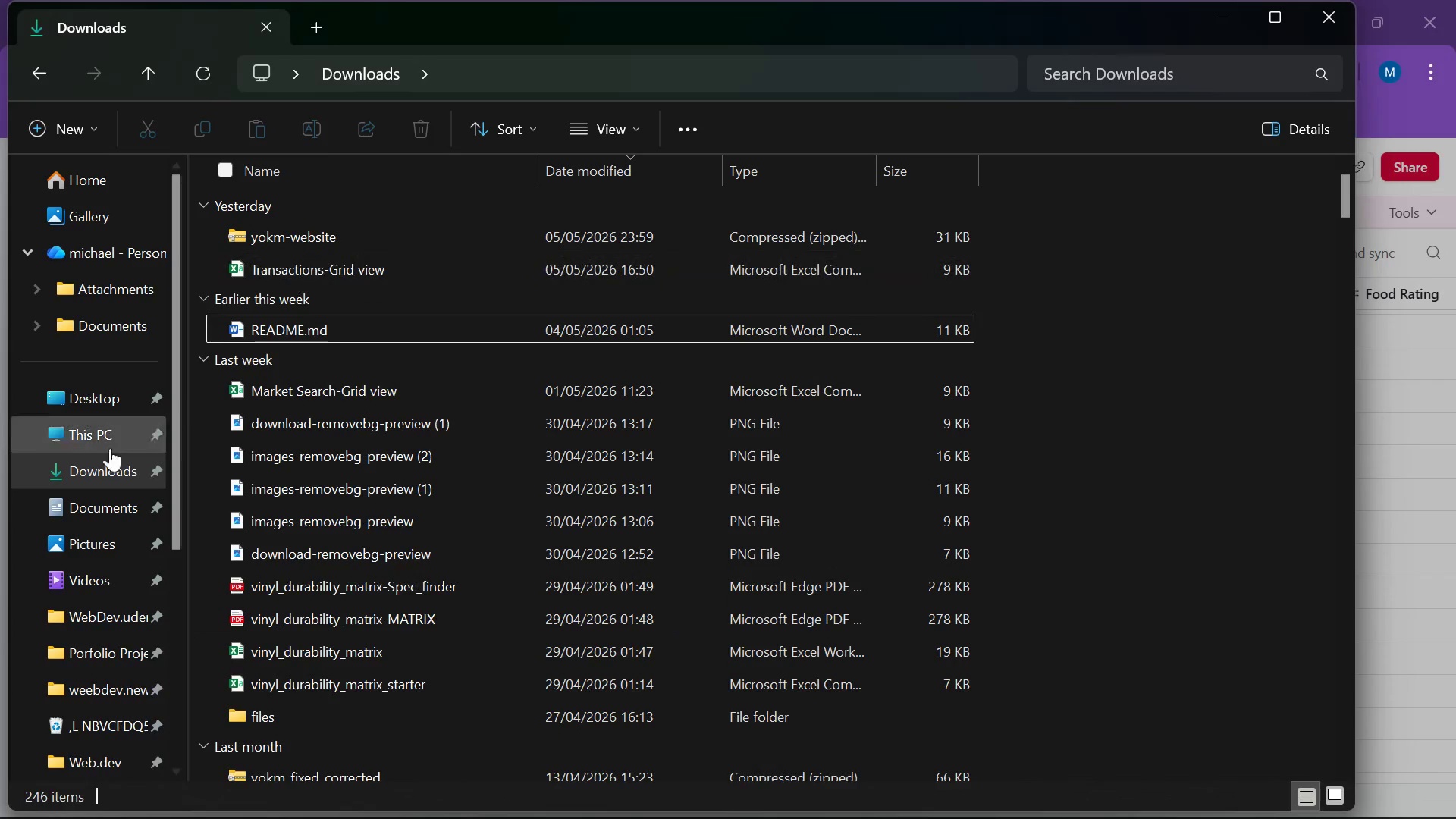 
left_click([67, 463])
 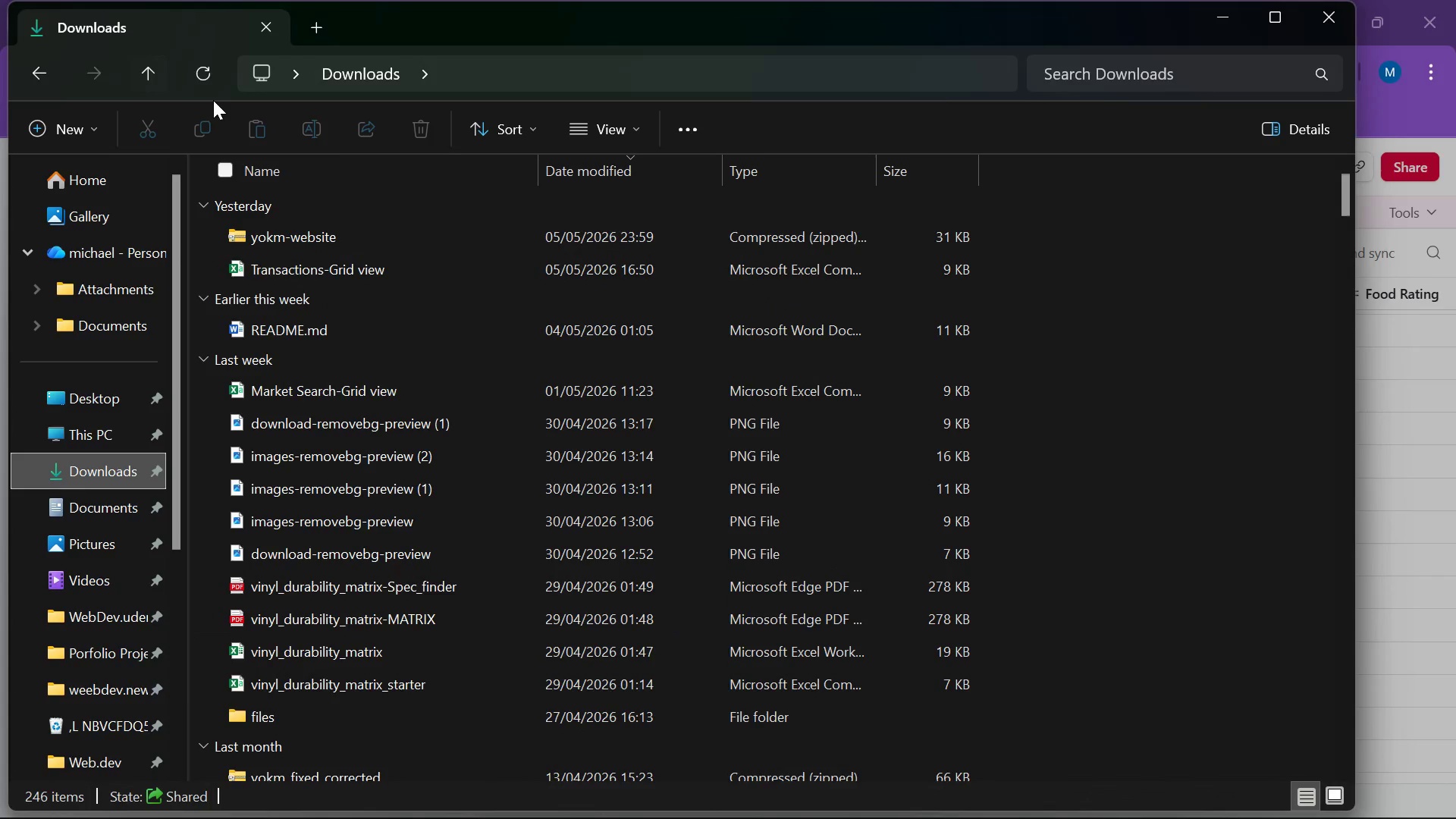 
left_click([206, 84])
 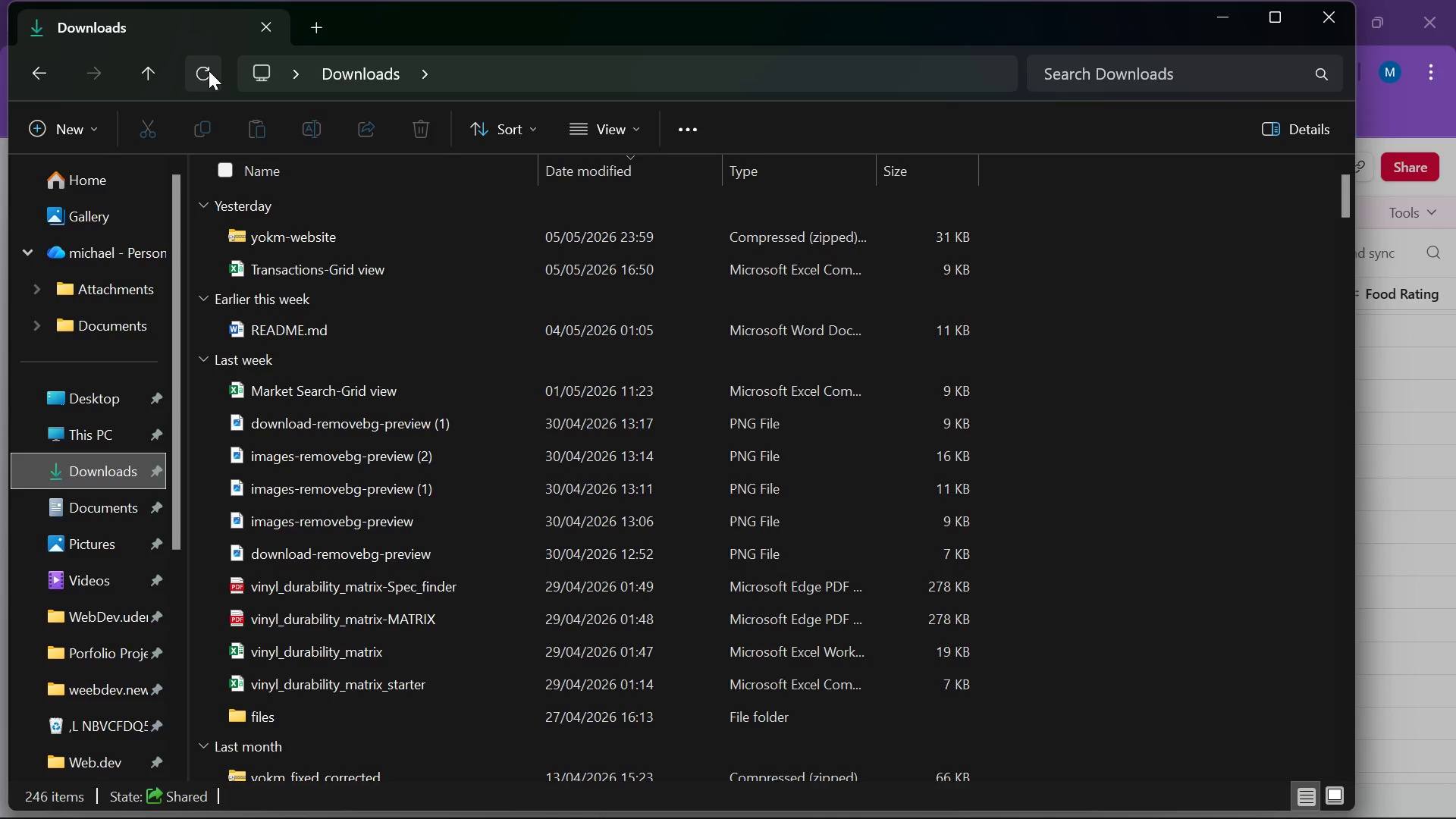 
left_click([209, 71])
 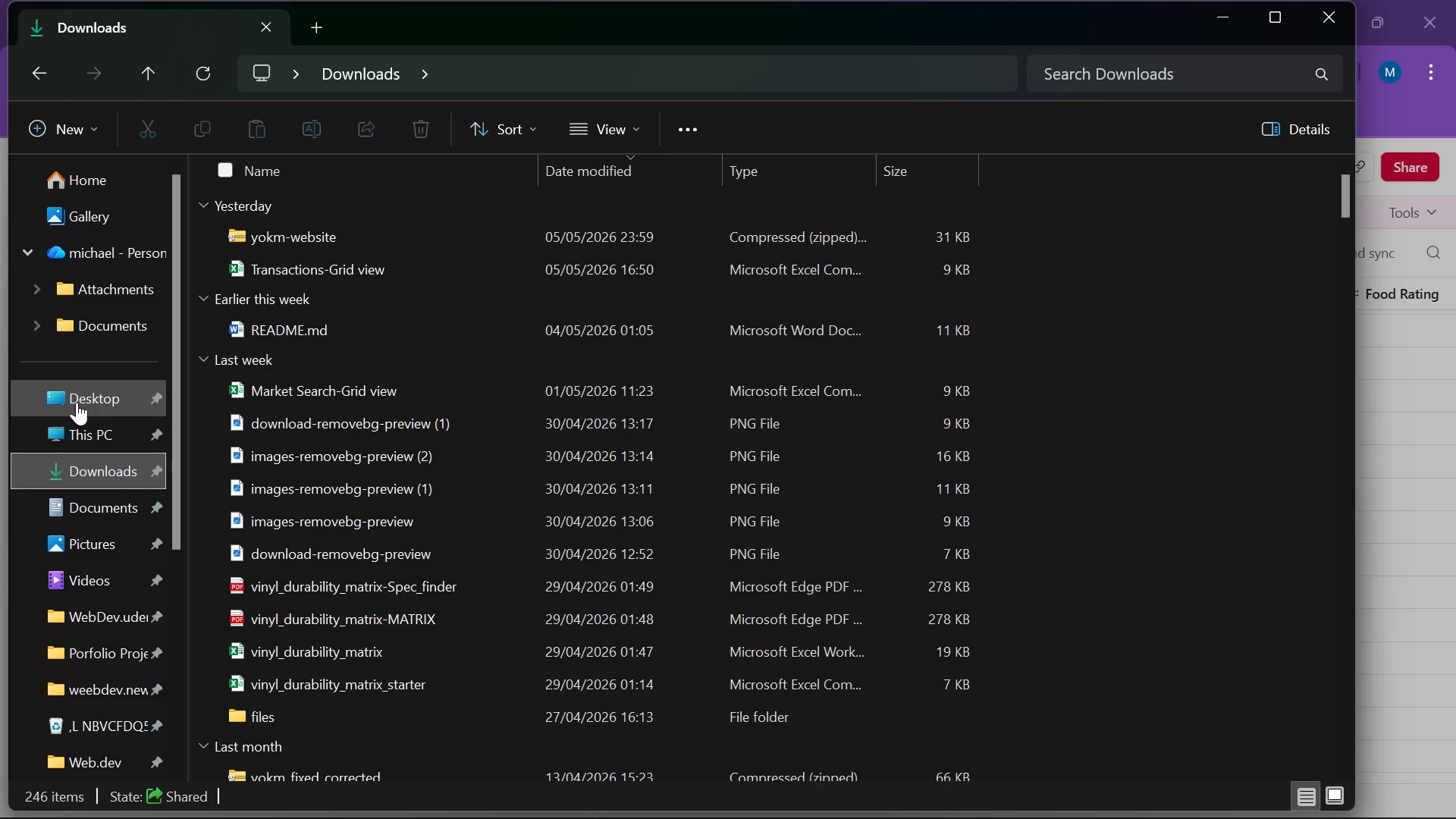 
left_click([77, 401])
 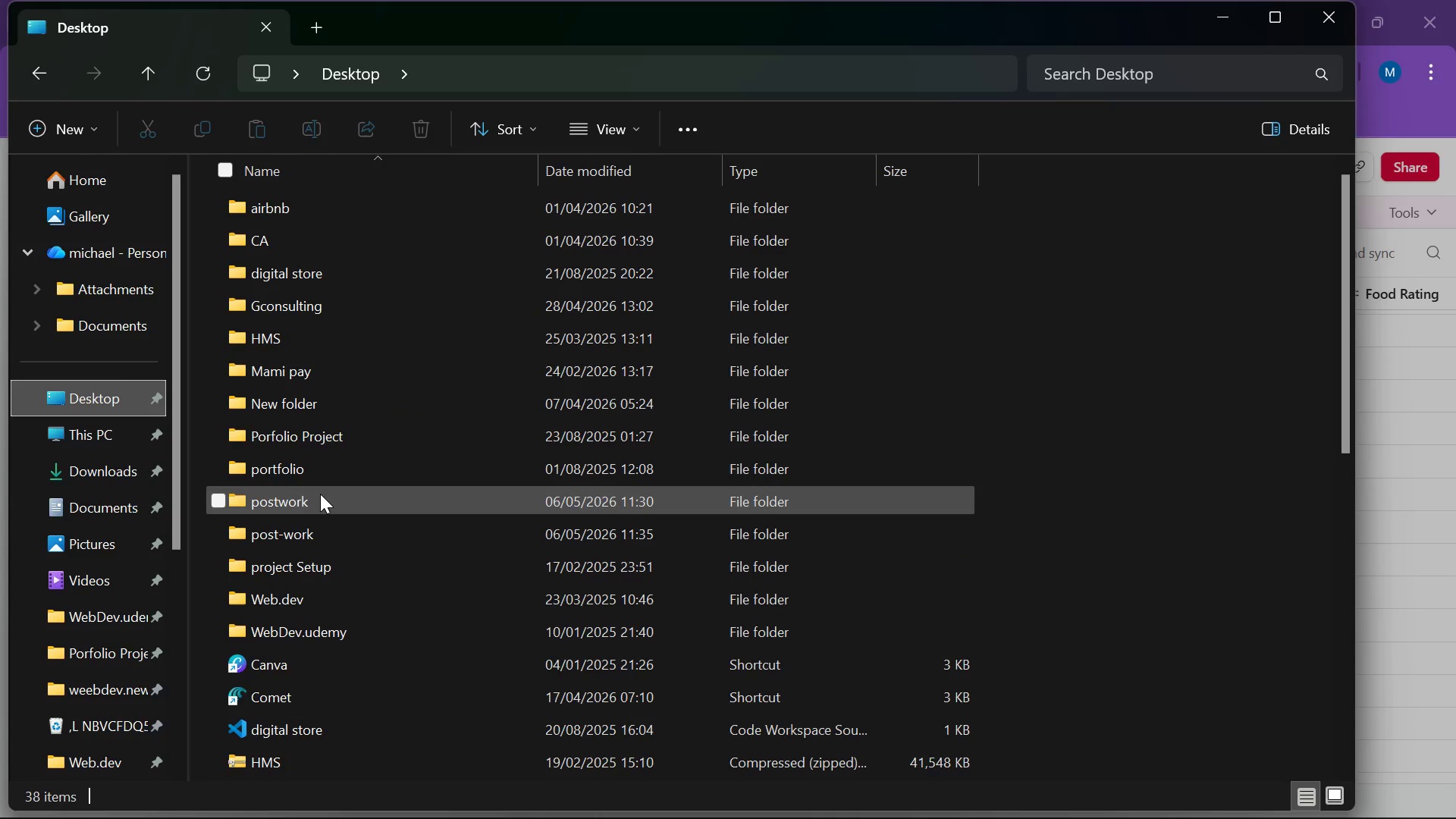 
left_click_drag(start_coordinate=[318, 503], to_coordinate=[316, 499])
 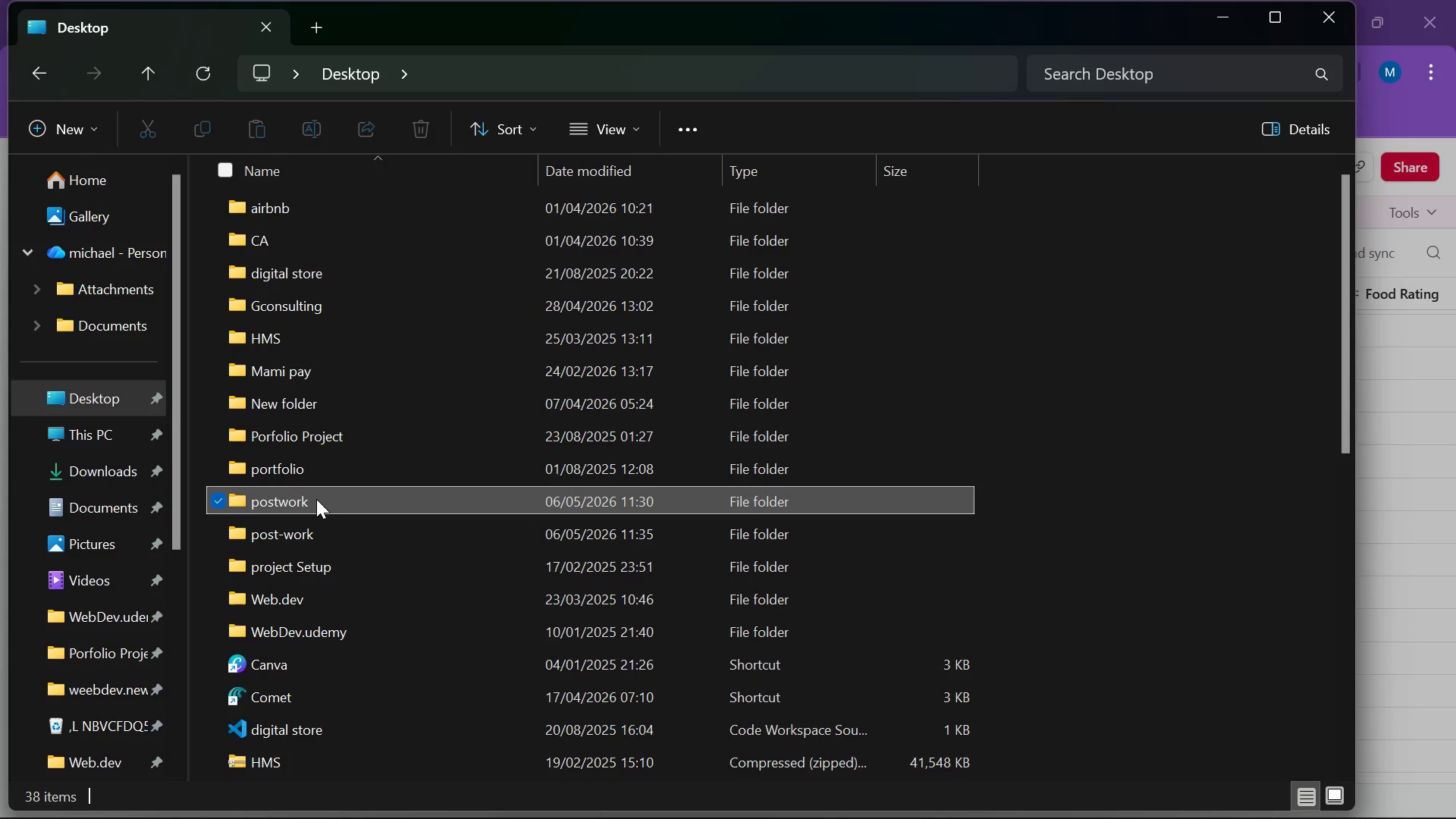 
double_click([316, 499])
 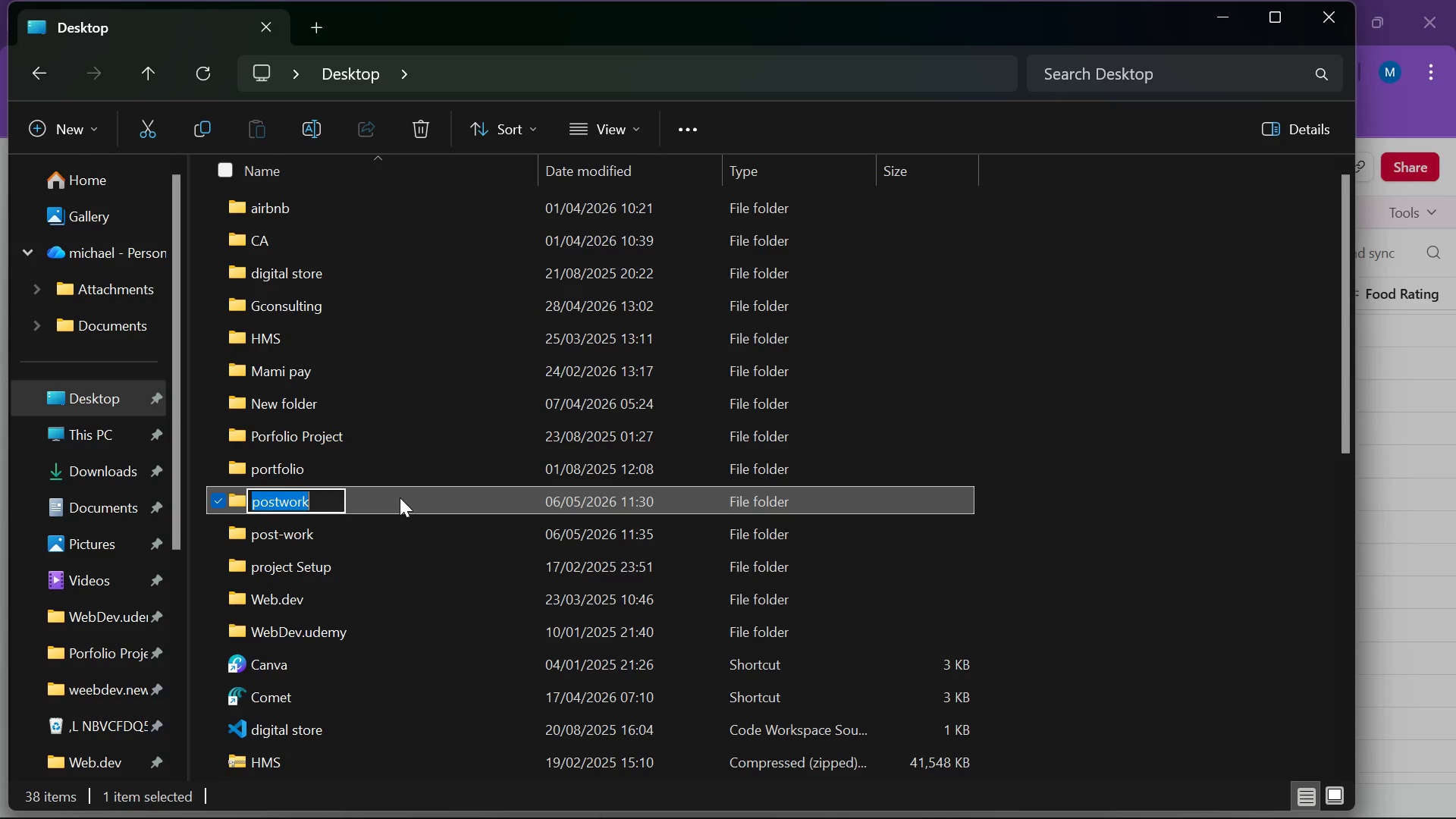 
double_click([400, 497])
 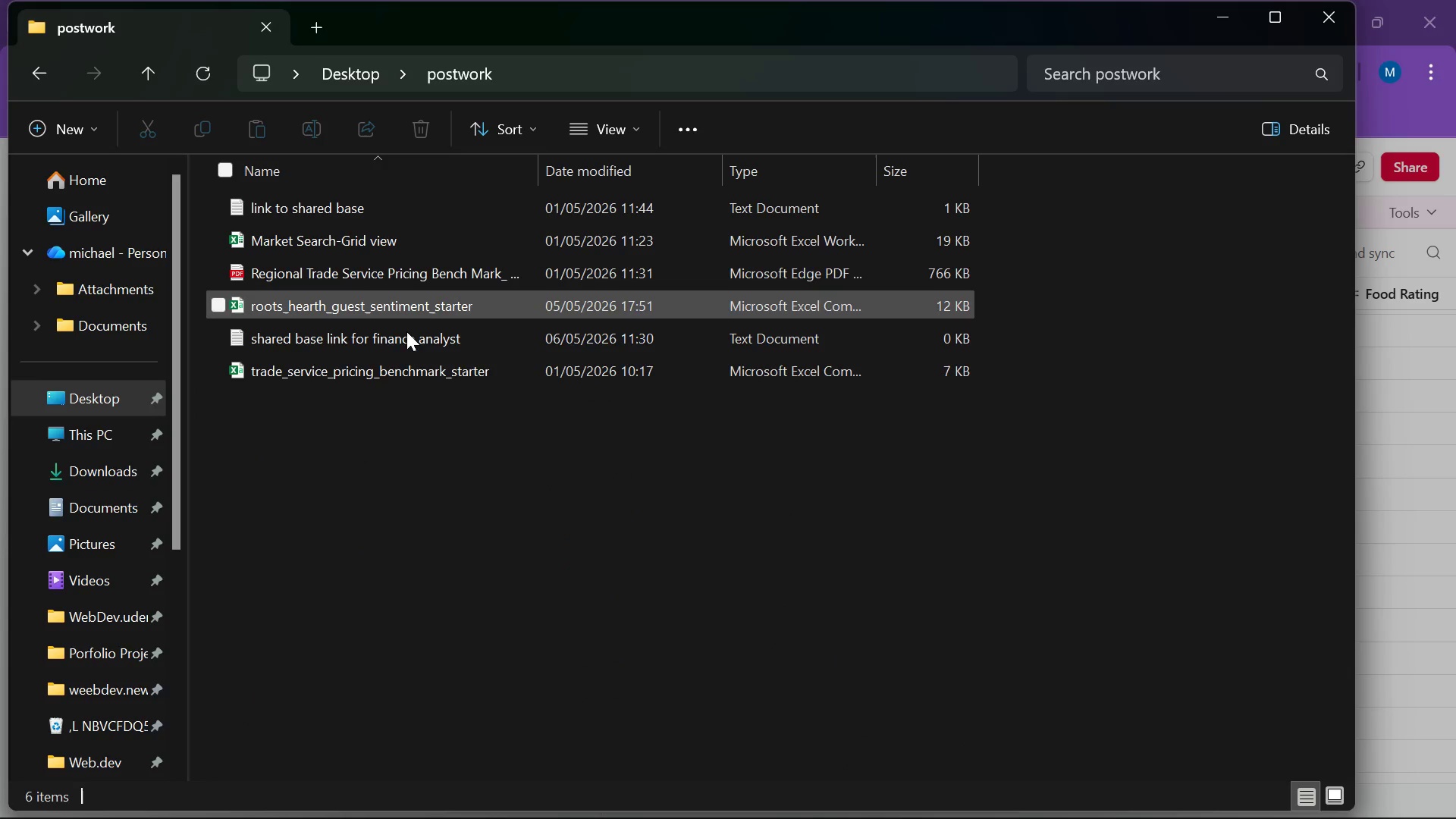 
wait(6.19)
 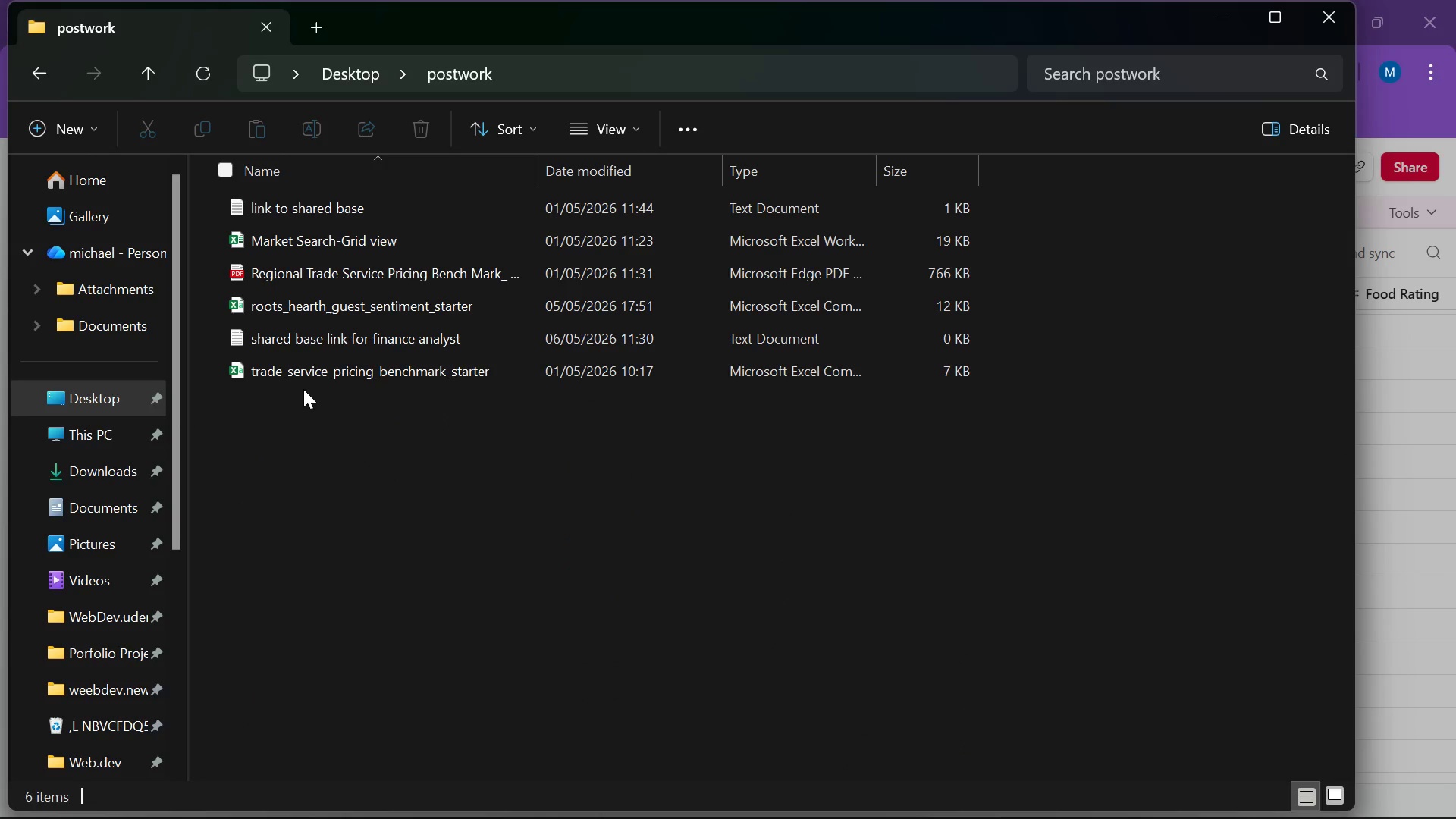 
left_click([1219, 10])
 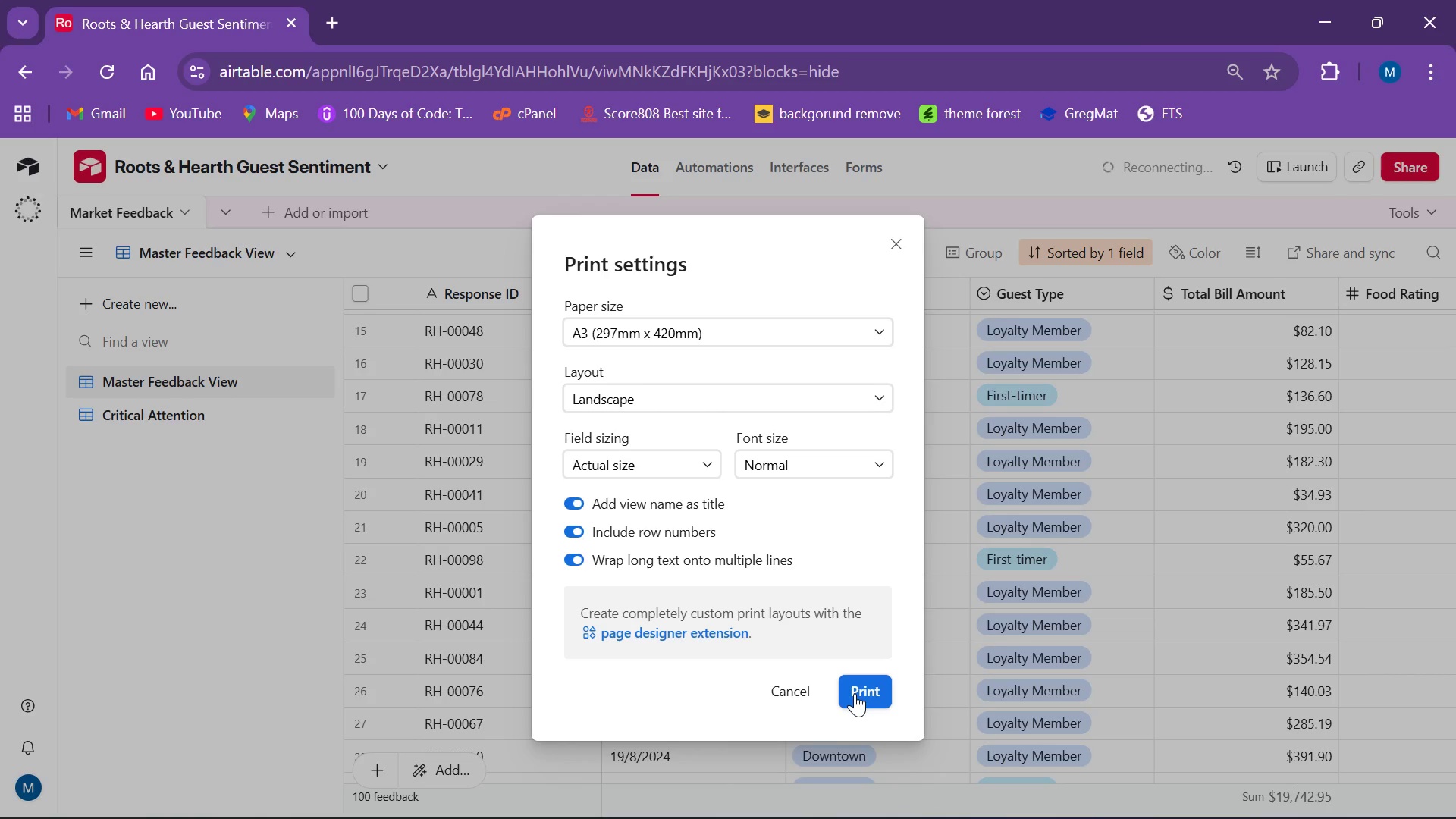 
left_click([855, 687])
 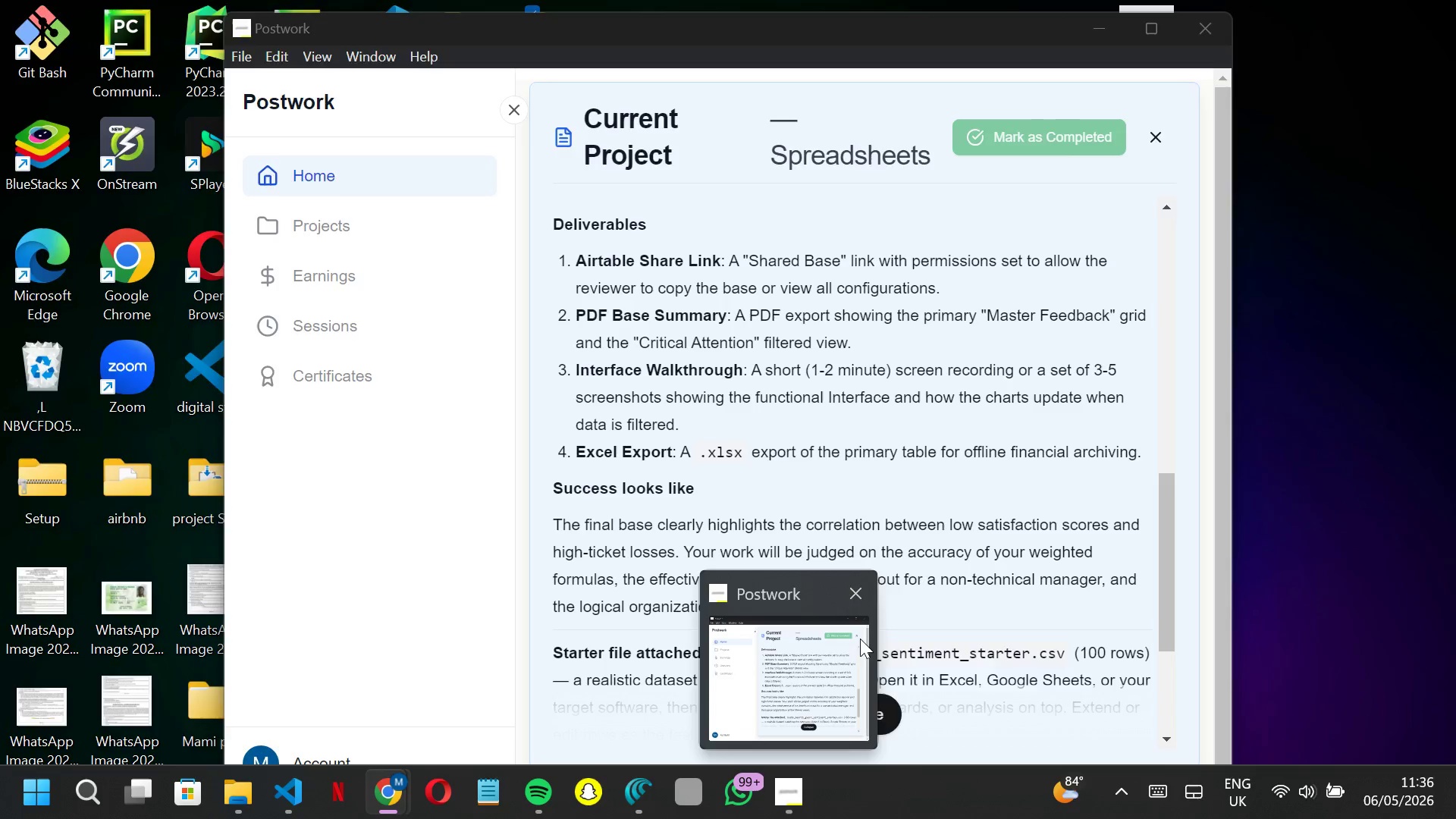 
wait(11.53)
 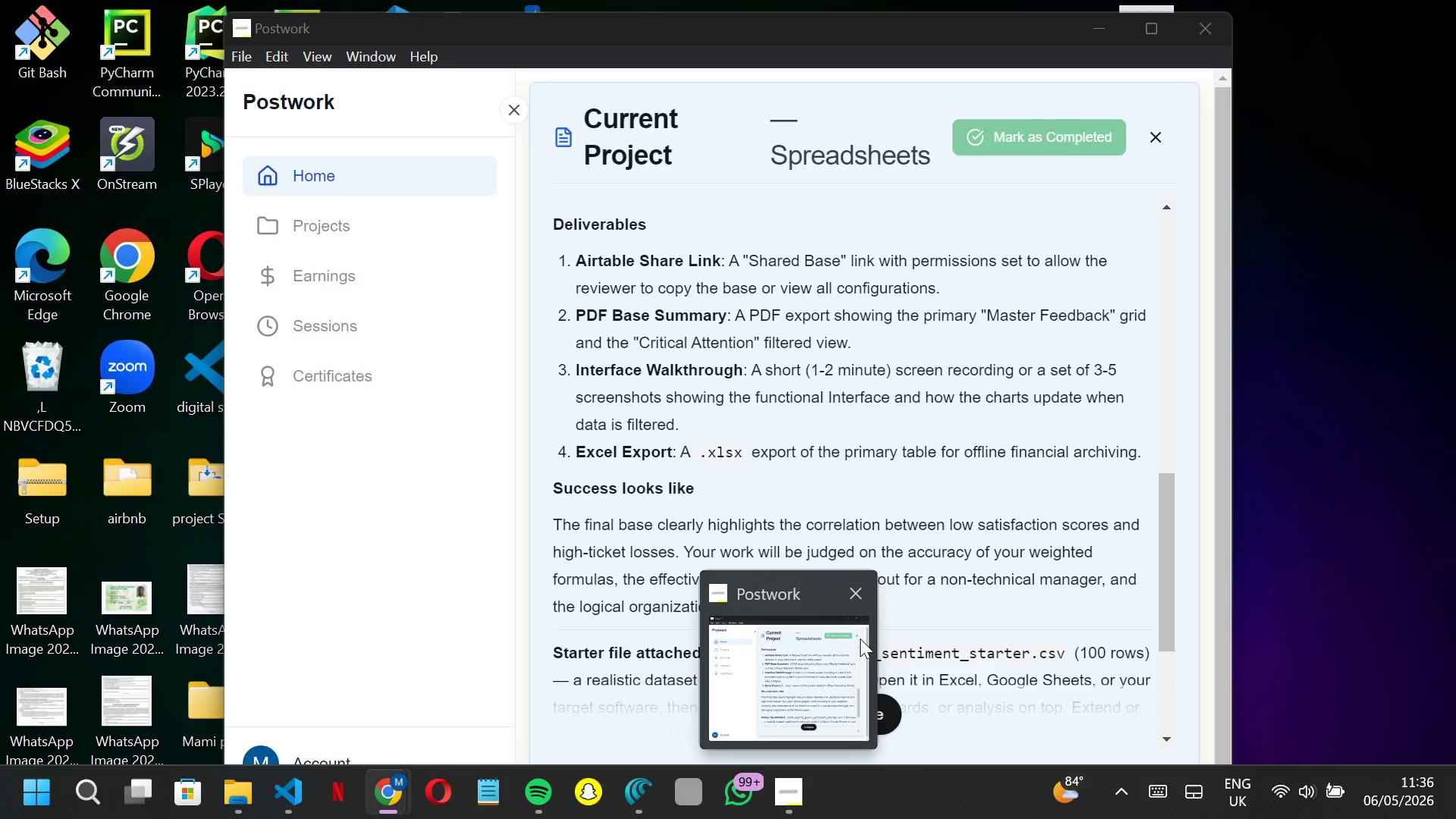 
scroll: coordinate [1132, 651], scroll_direction: down, amount: 4.0
 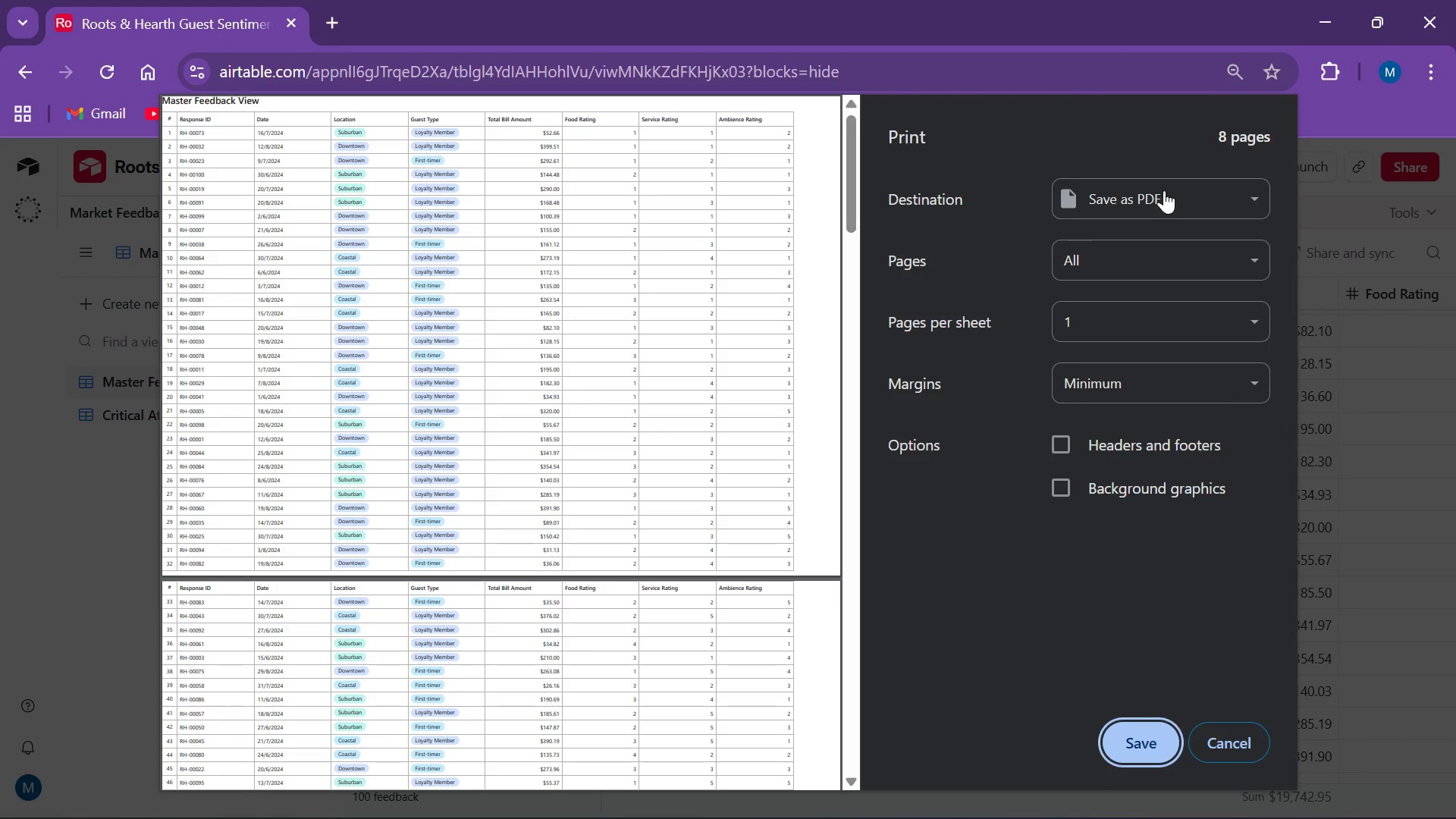 
left_click([1214, 190])
 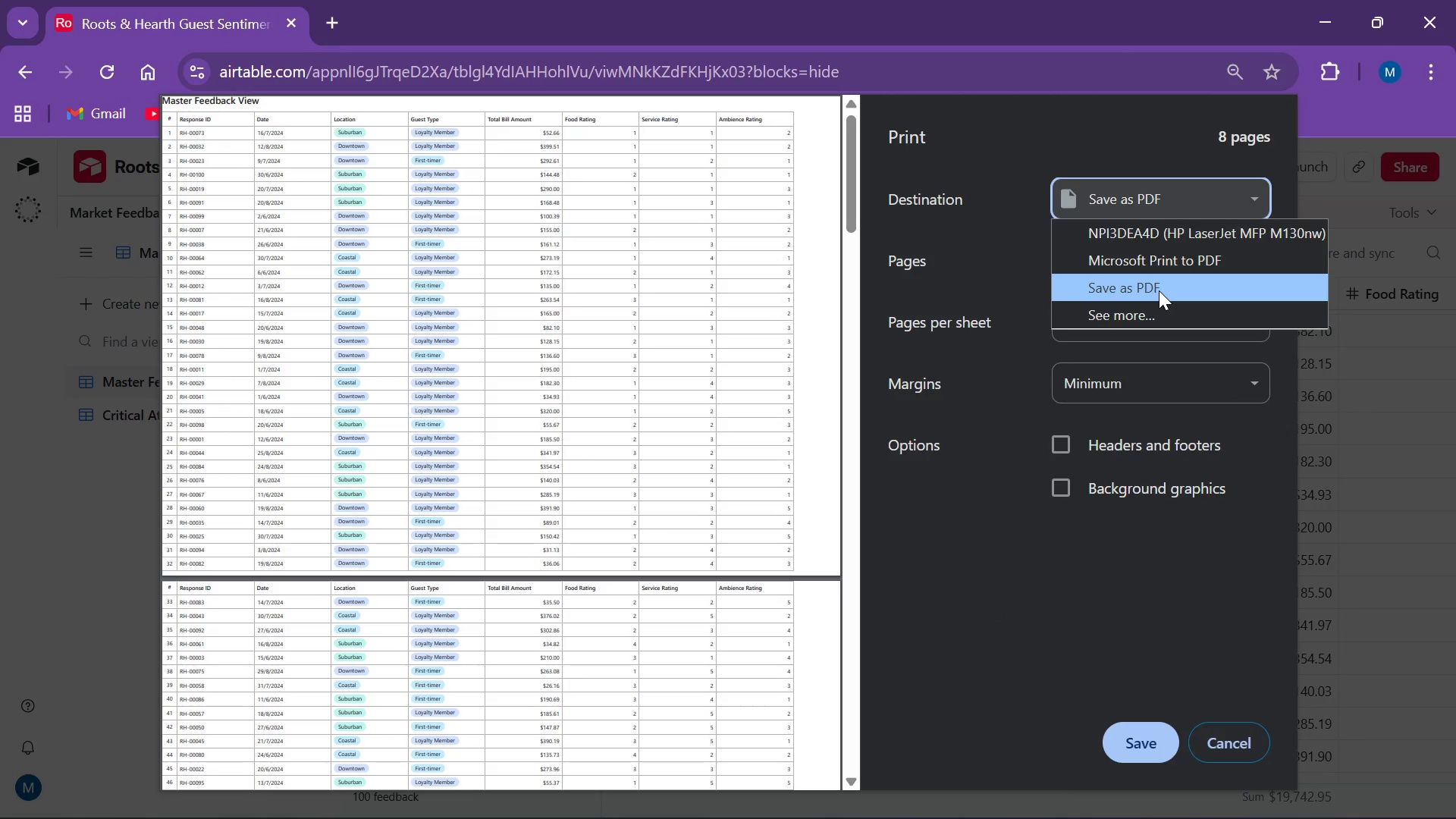 
left_click([1159, 290])
 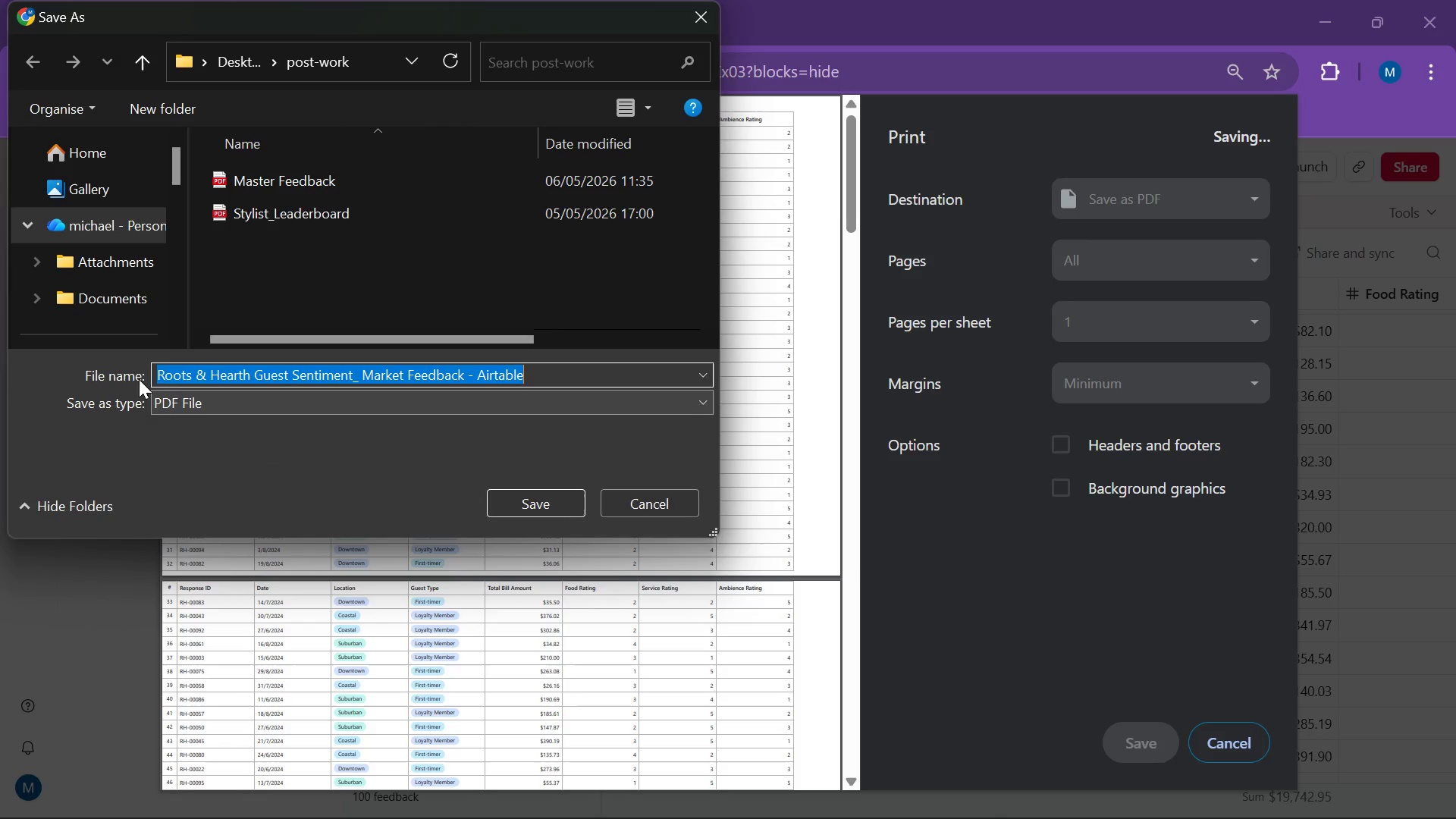 
scroll: coordinate [111, 200], scroll_direction: down, amount: 1.0
 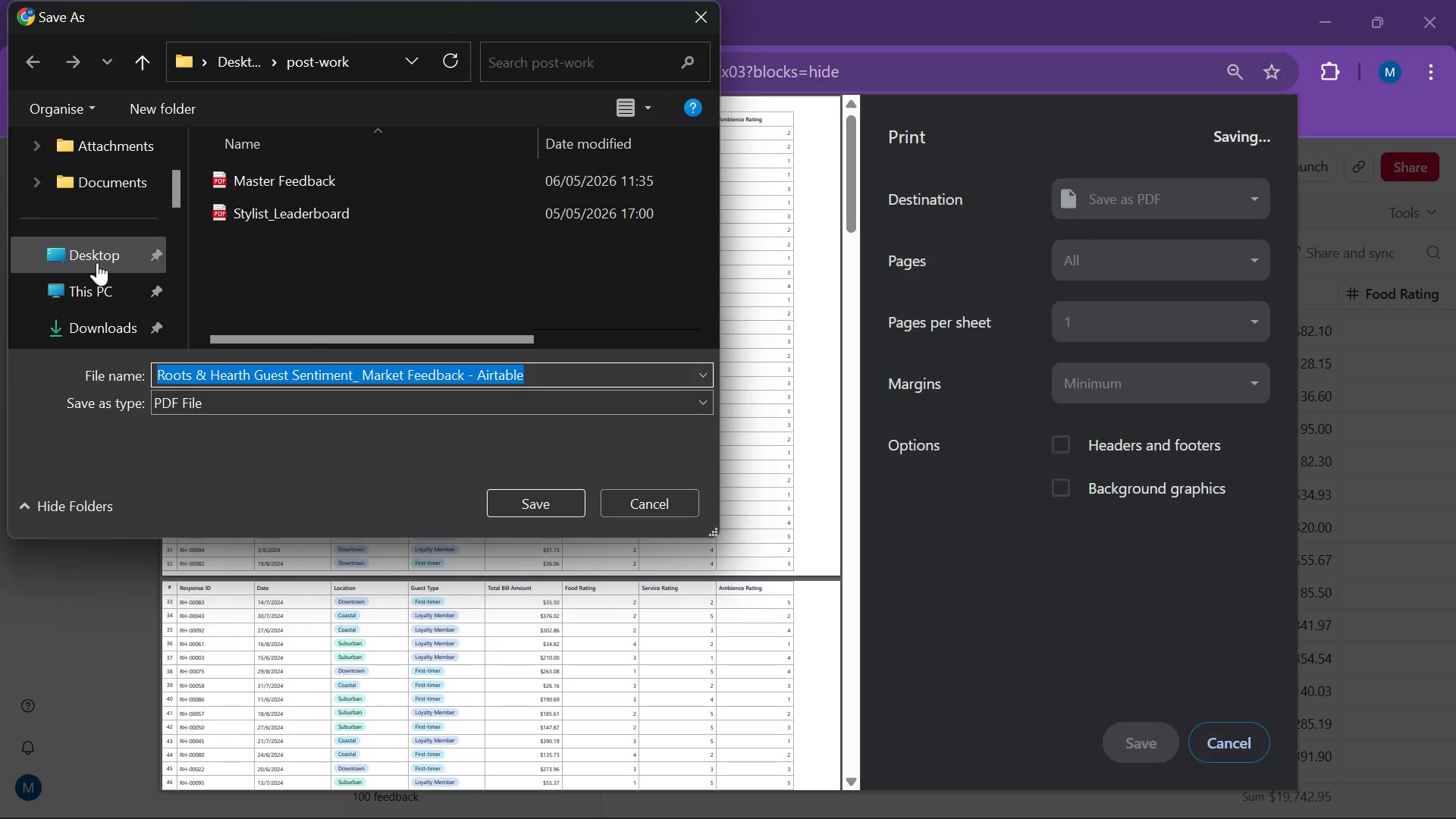 
left_click([97, 262])
 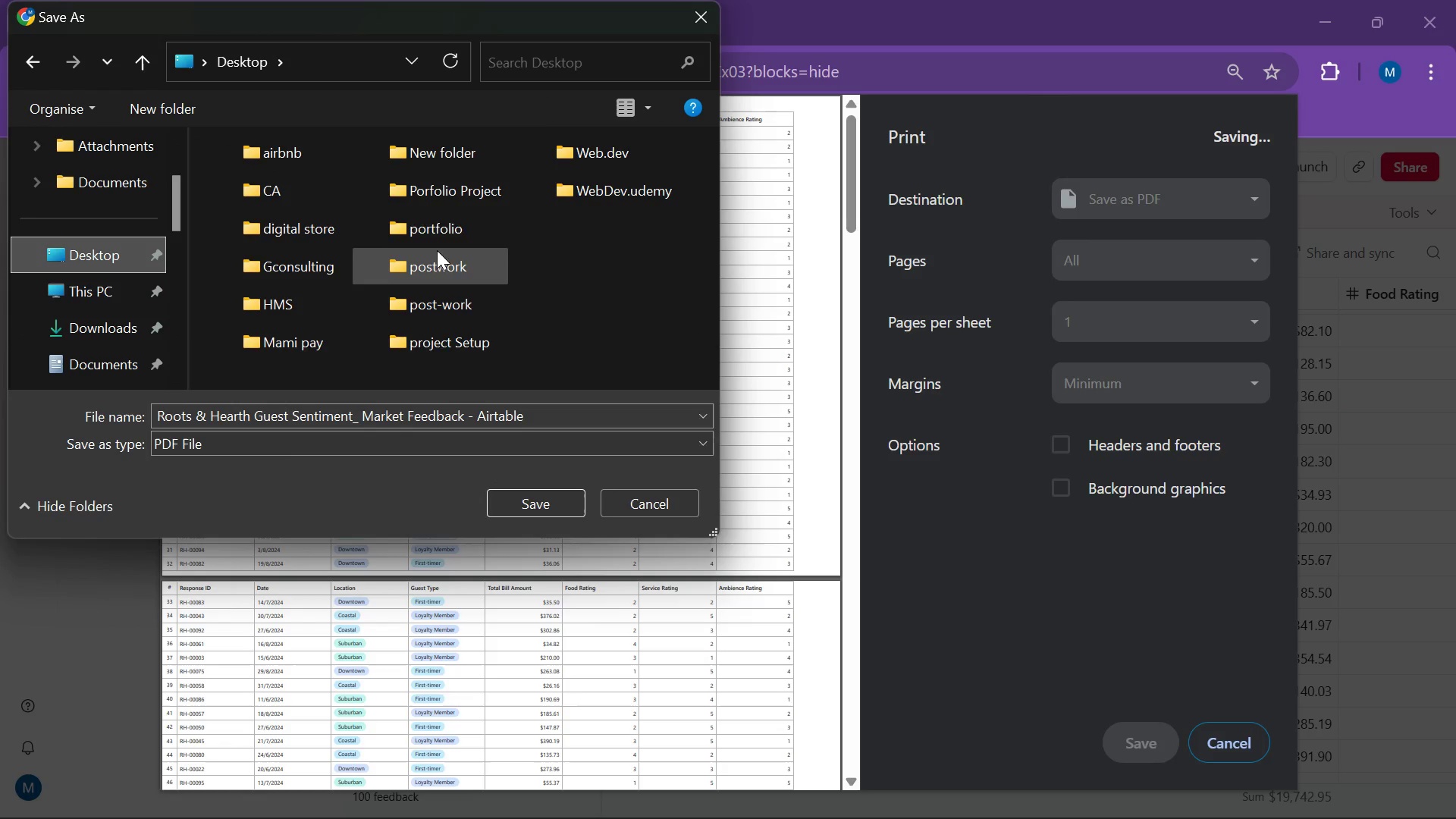 
double_click([441, 269])
 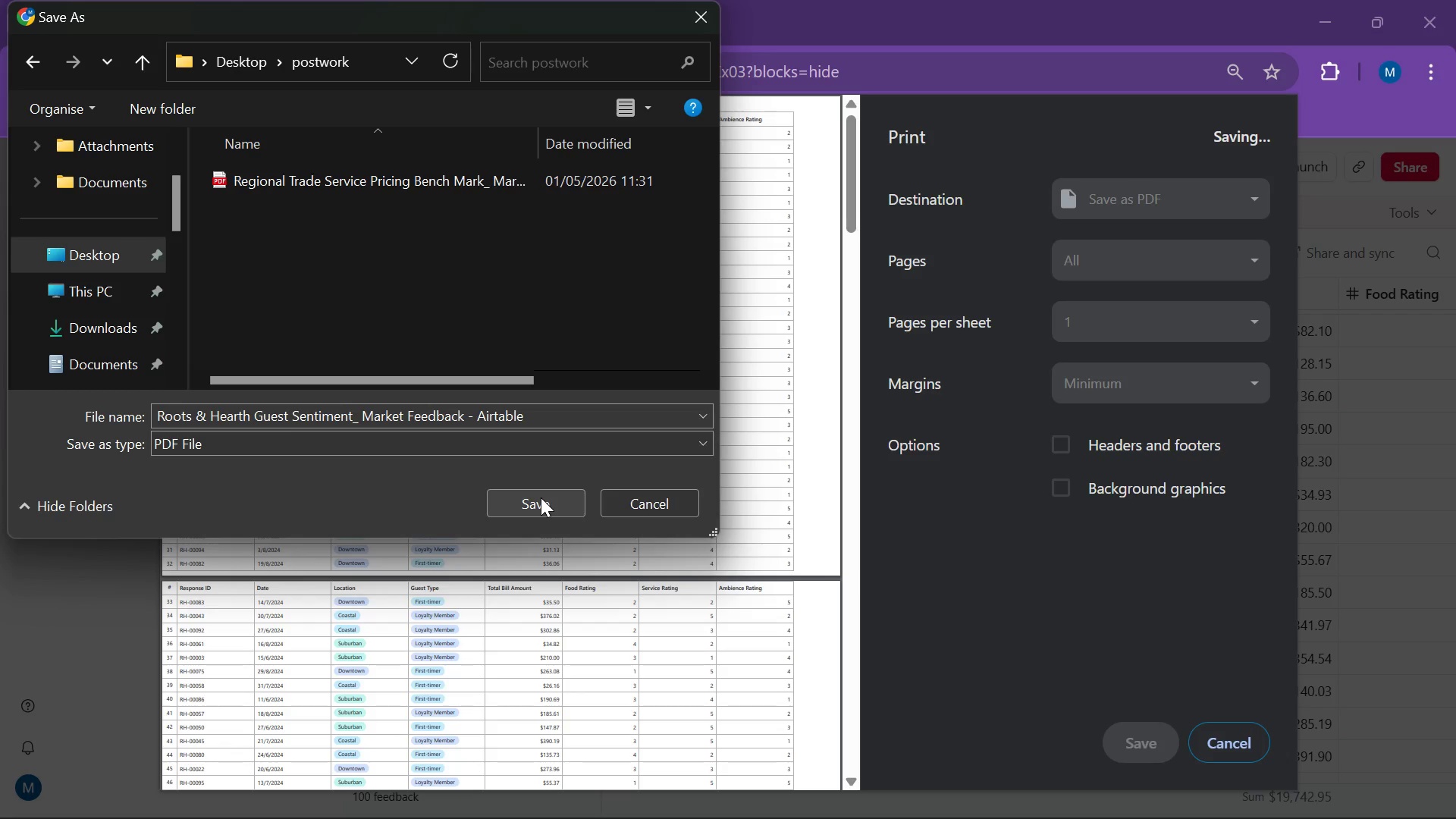 
left_click([574, 410])
 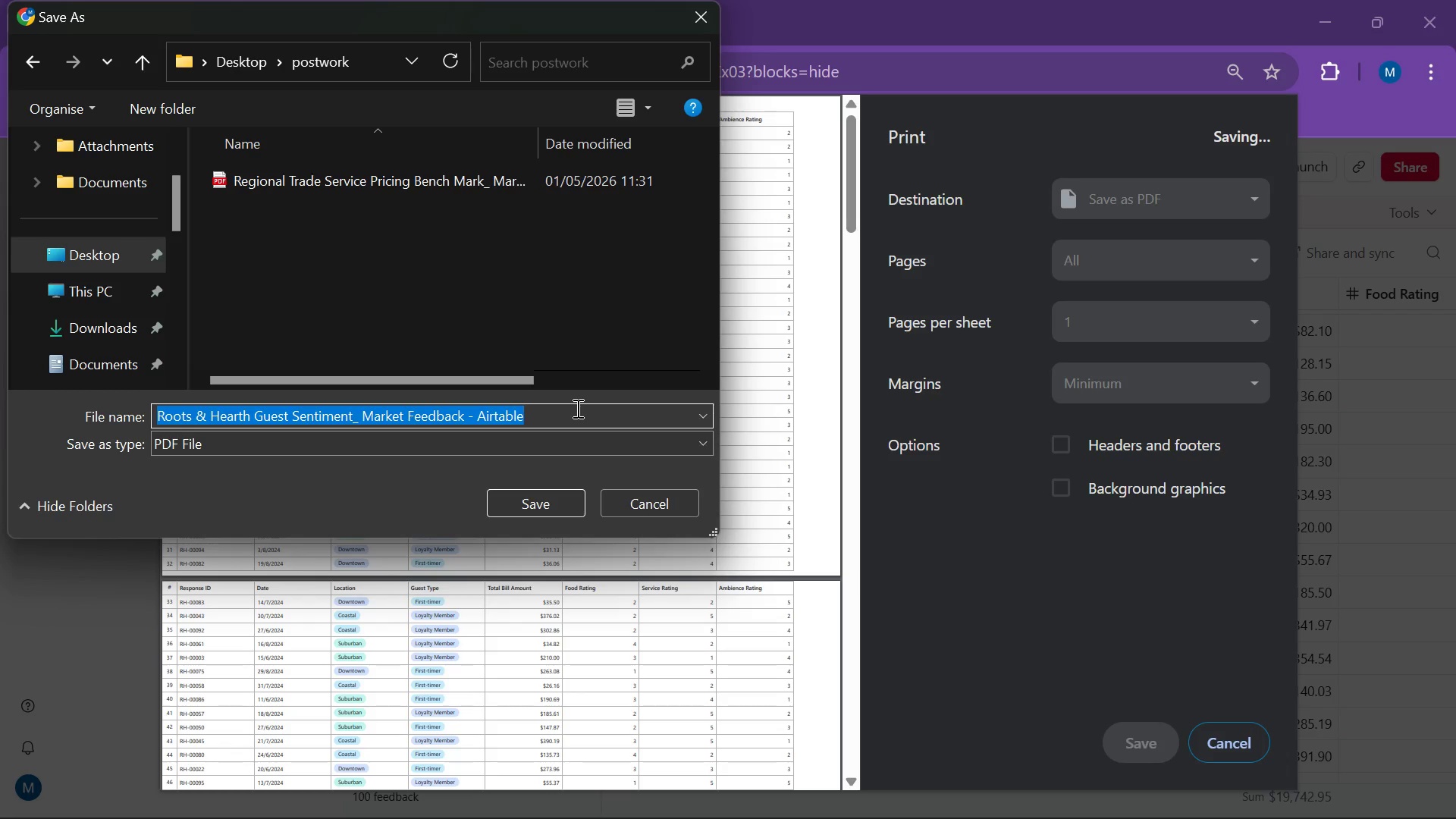 
type(Master Feedback)
 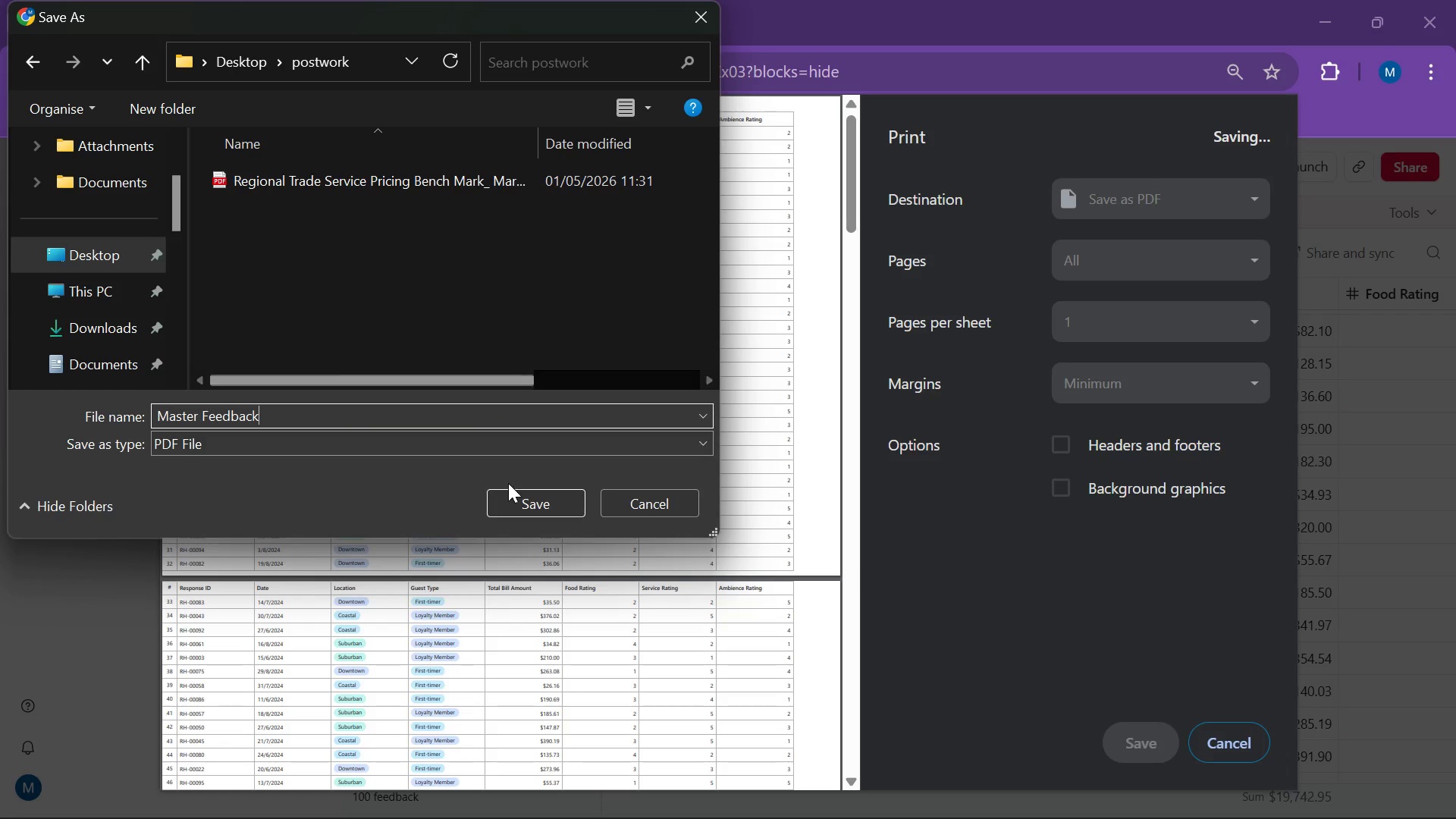 
left_click([504, 497])
 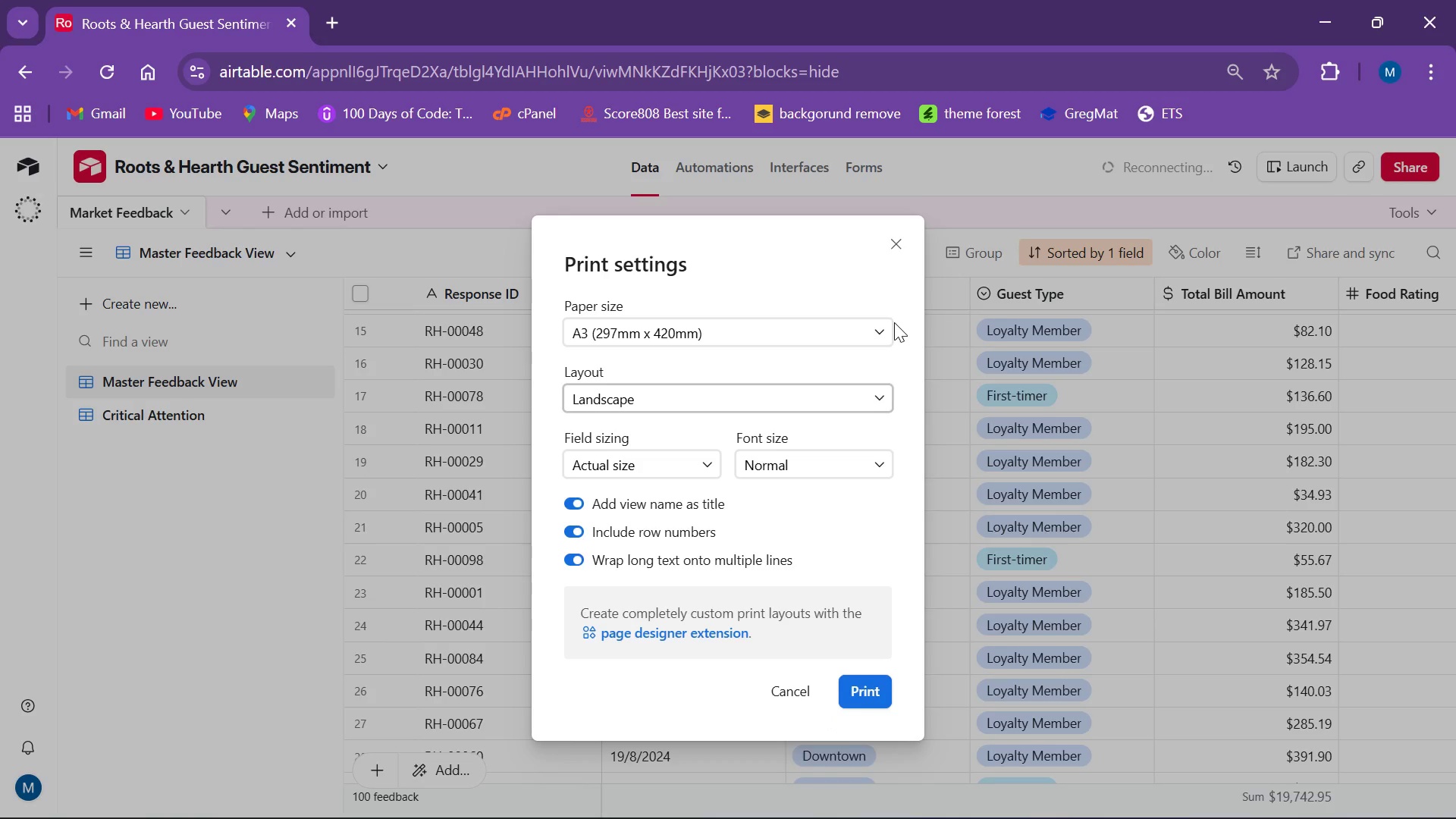 
left_click([896, 248])
 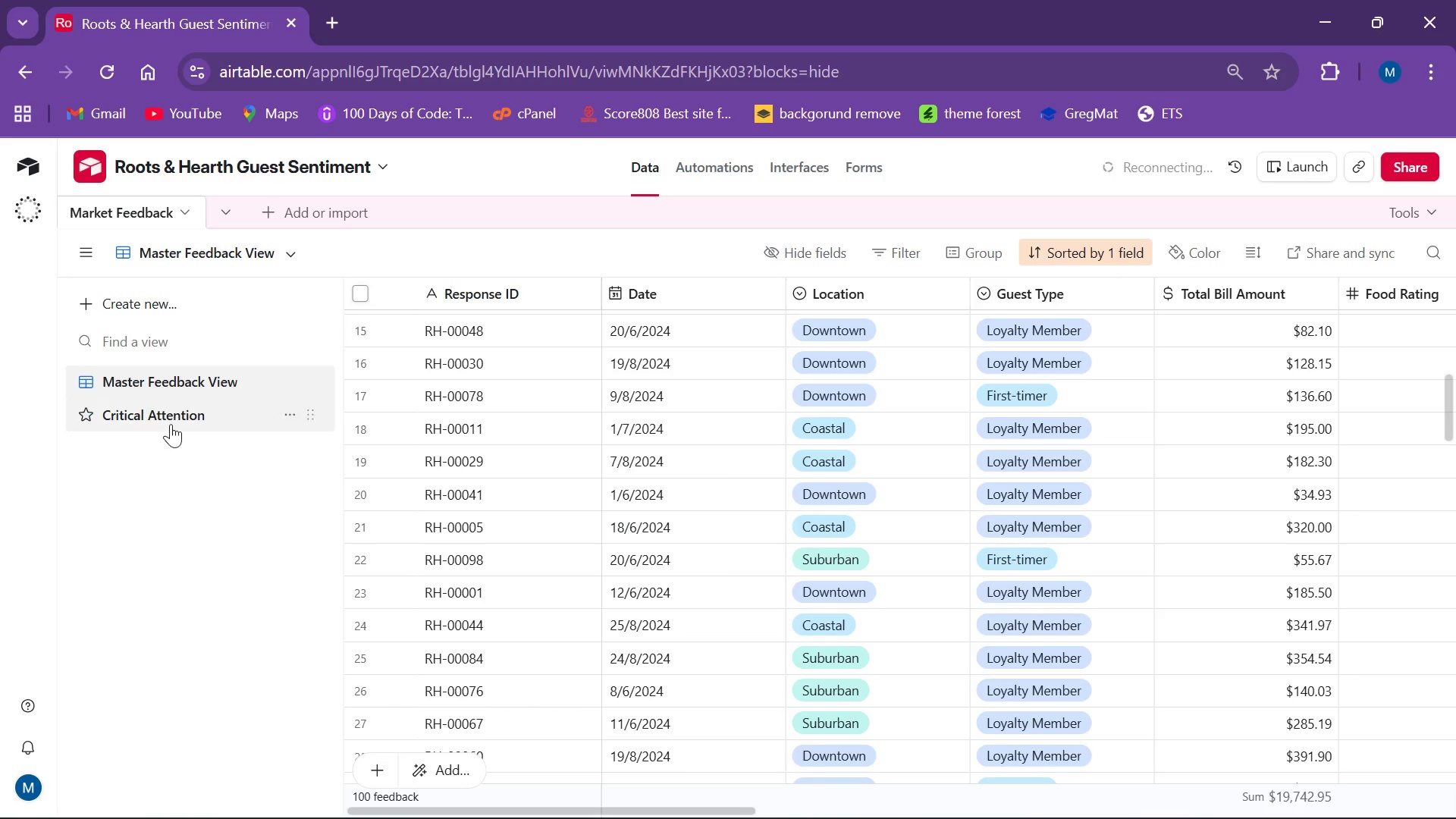 
left_click([171, 424])
 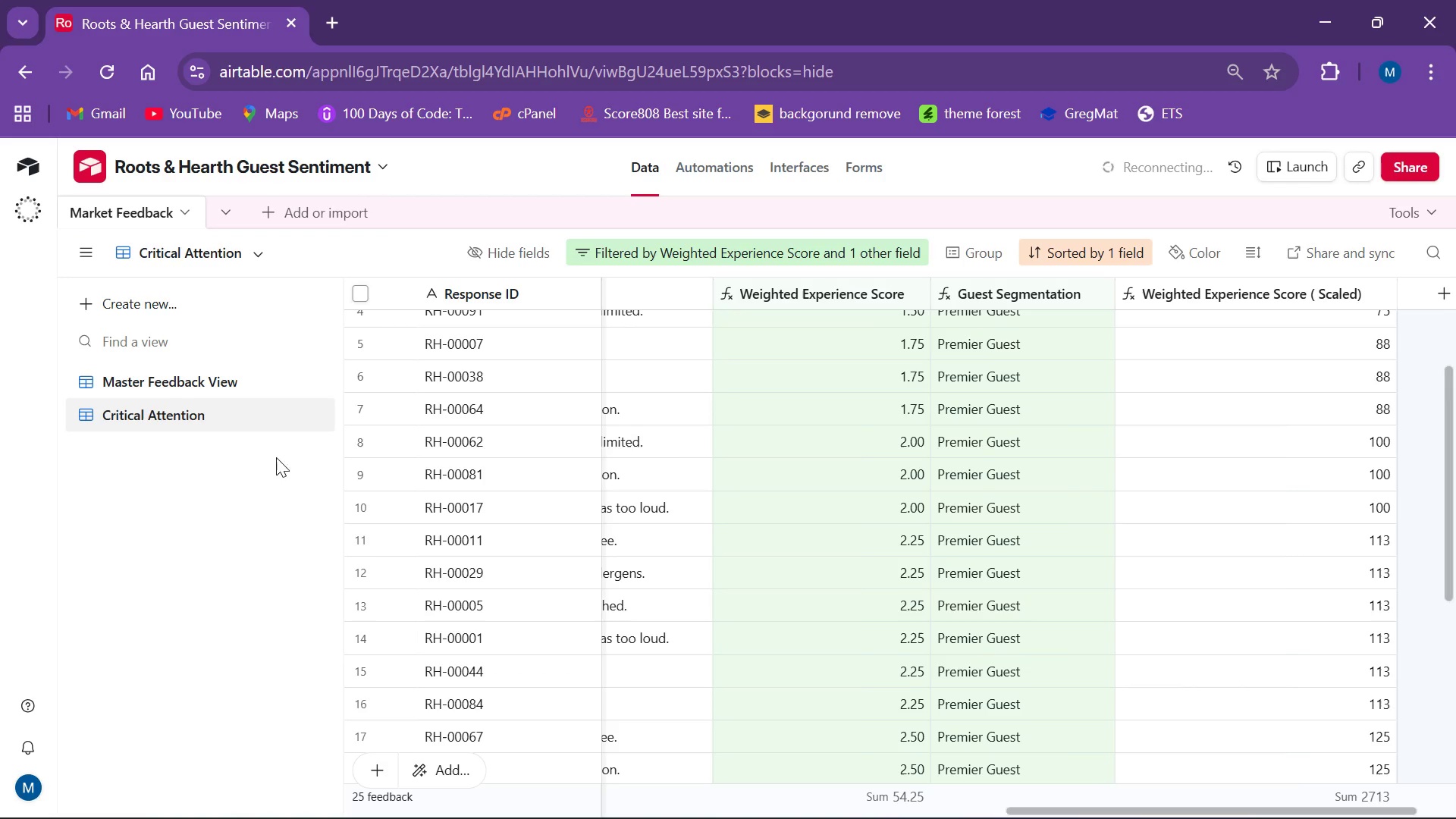 
wait(14.72)
 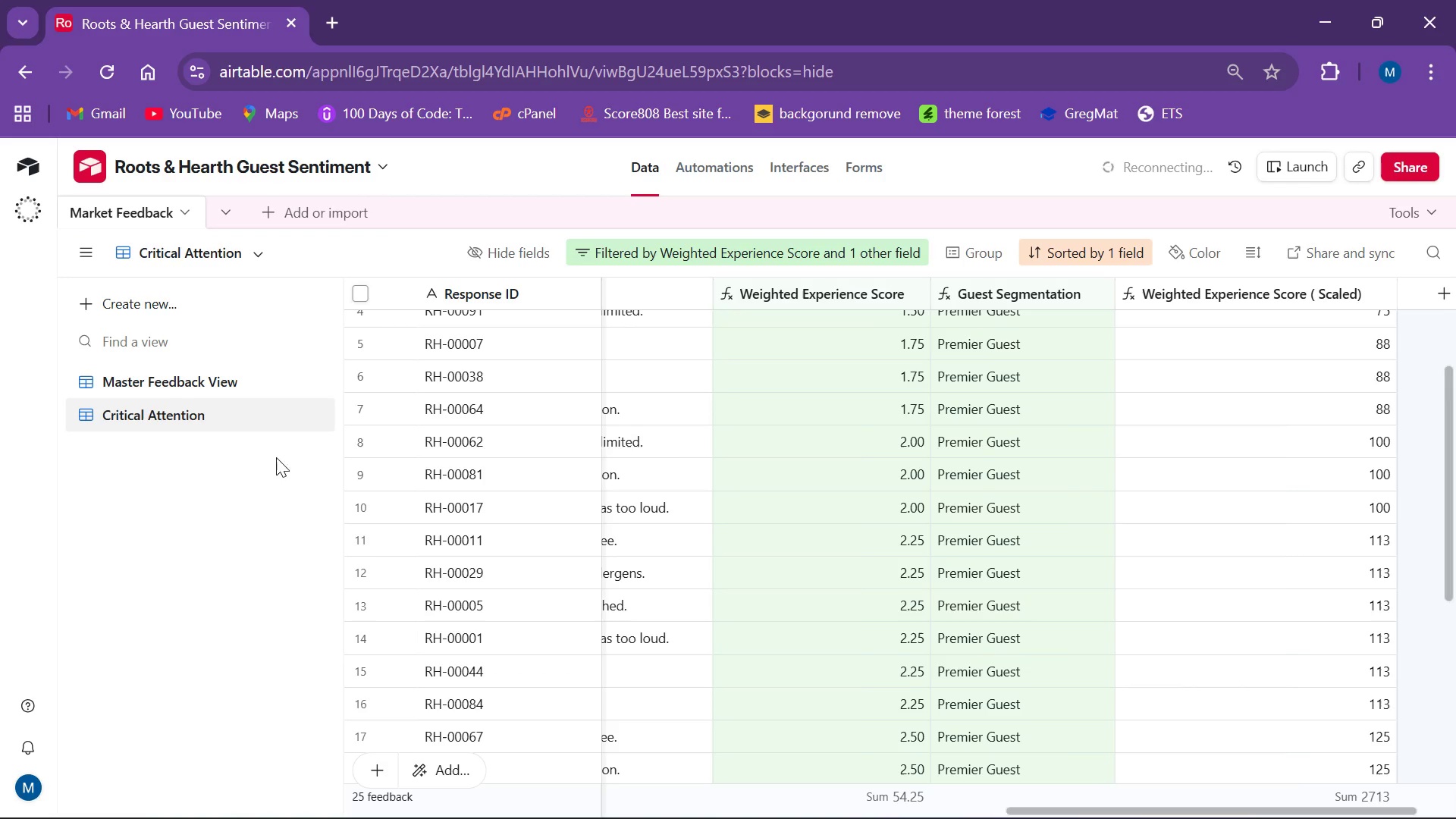 
left_click([167, 389])
 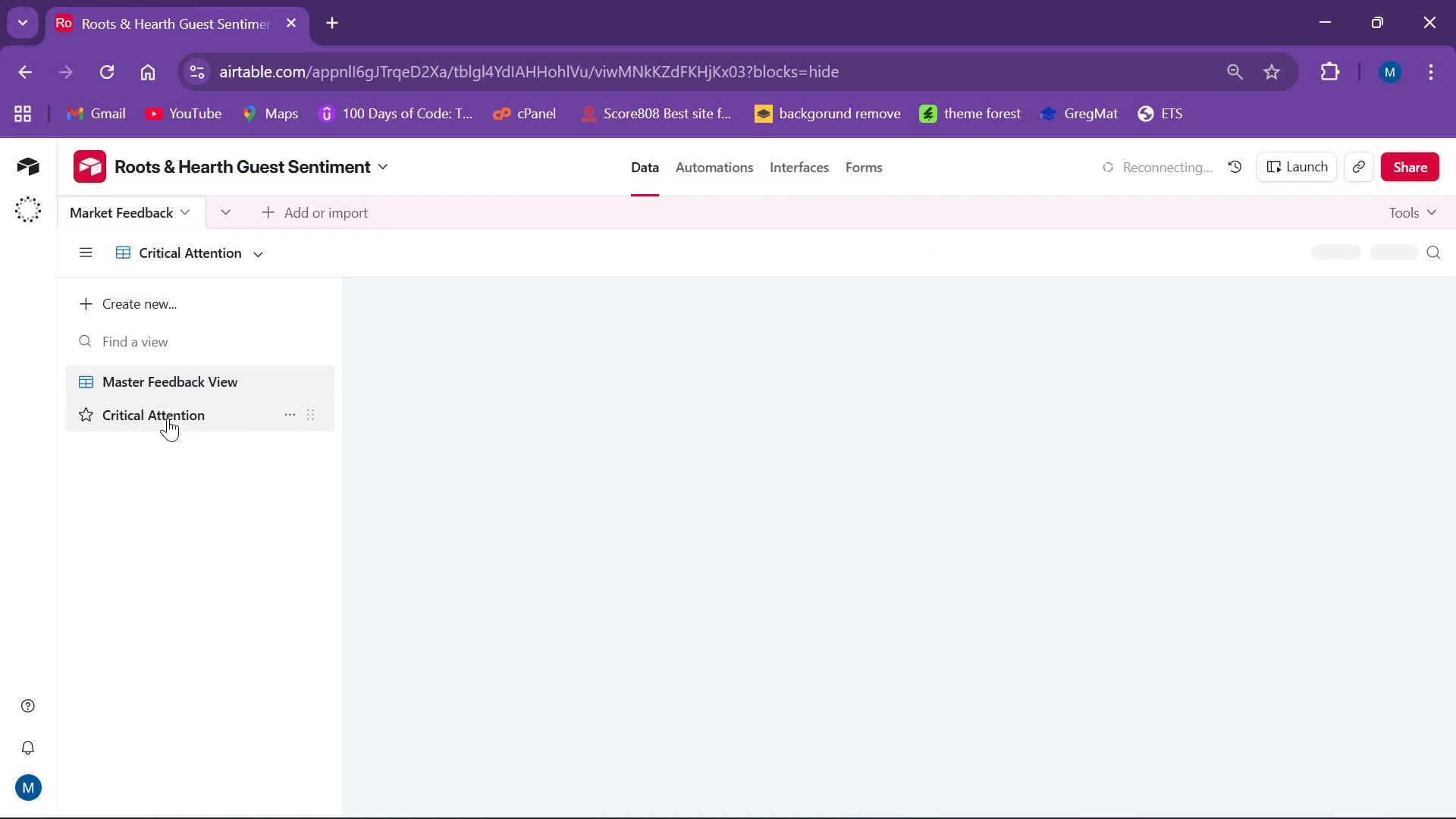 
left_click([168, 418])
 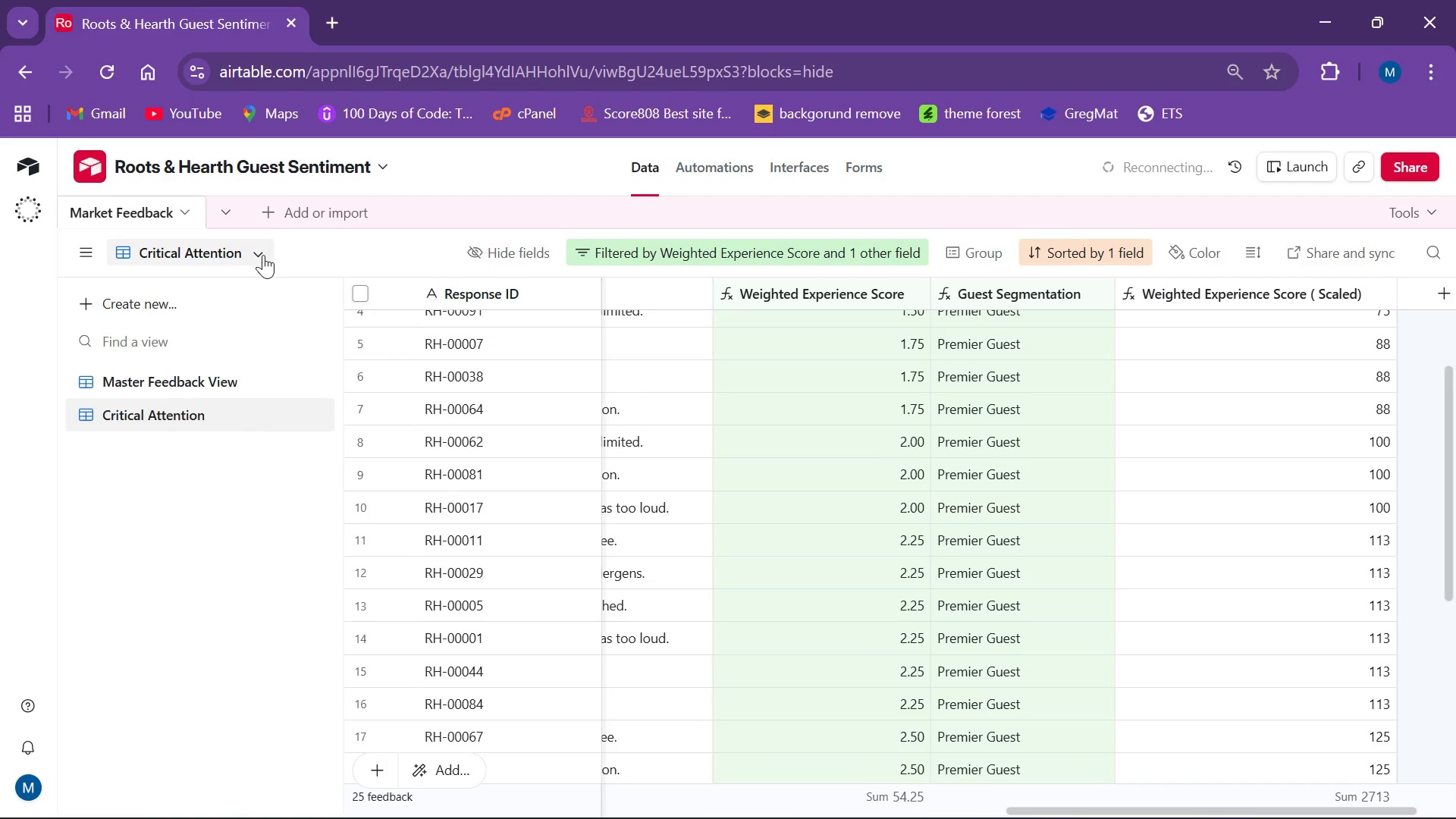 
left_click([261, 253])
 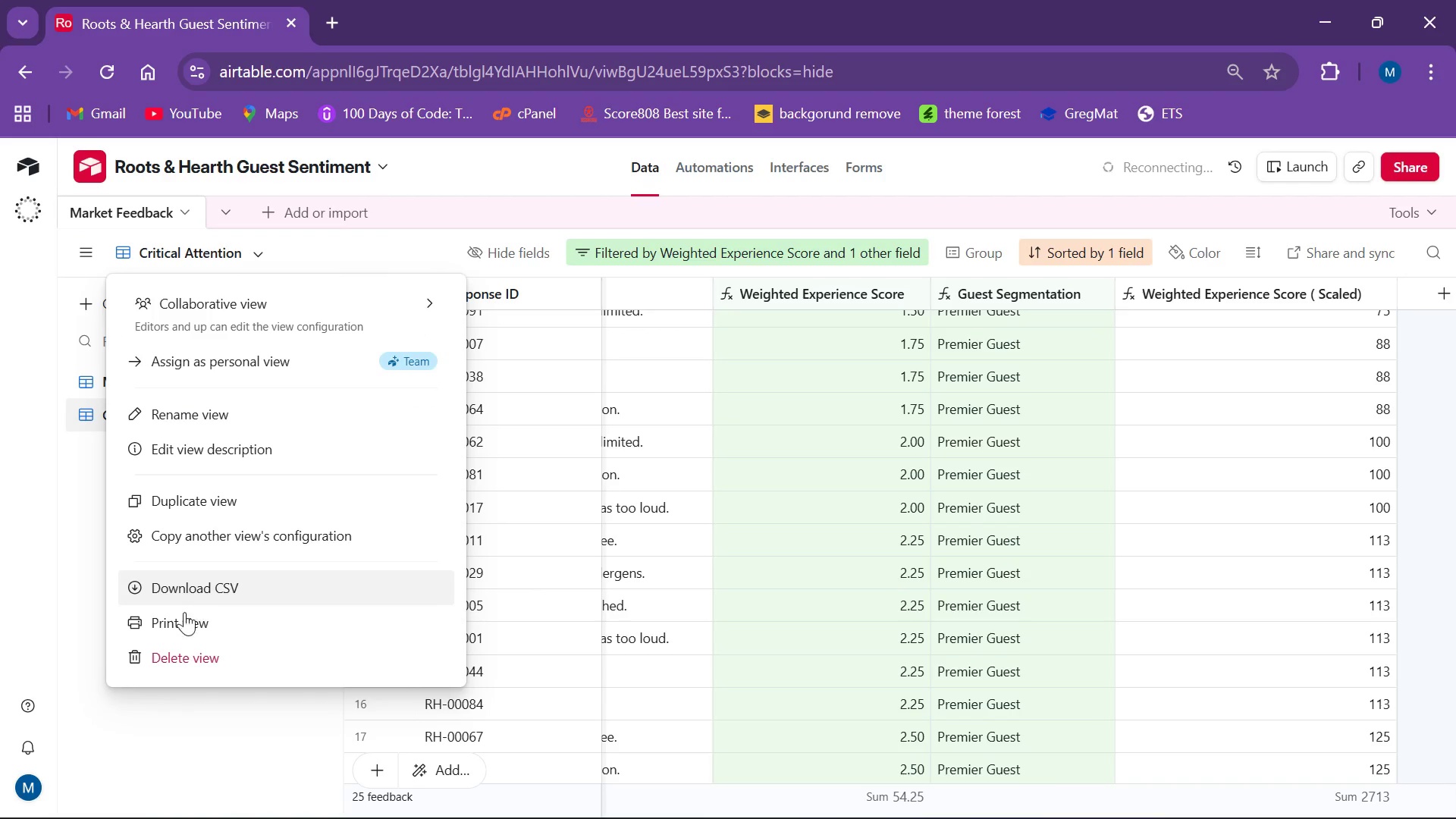 
left_click([176, 620])
 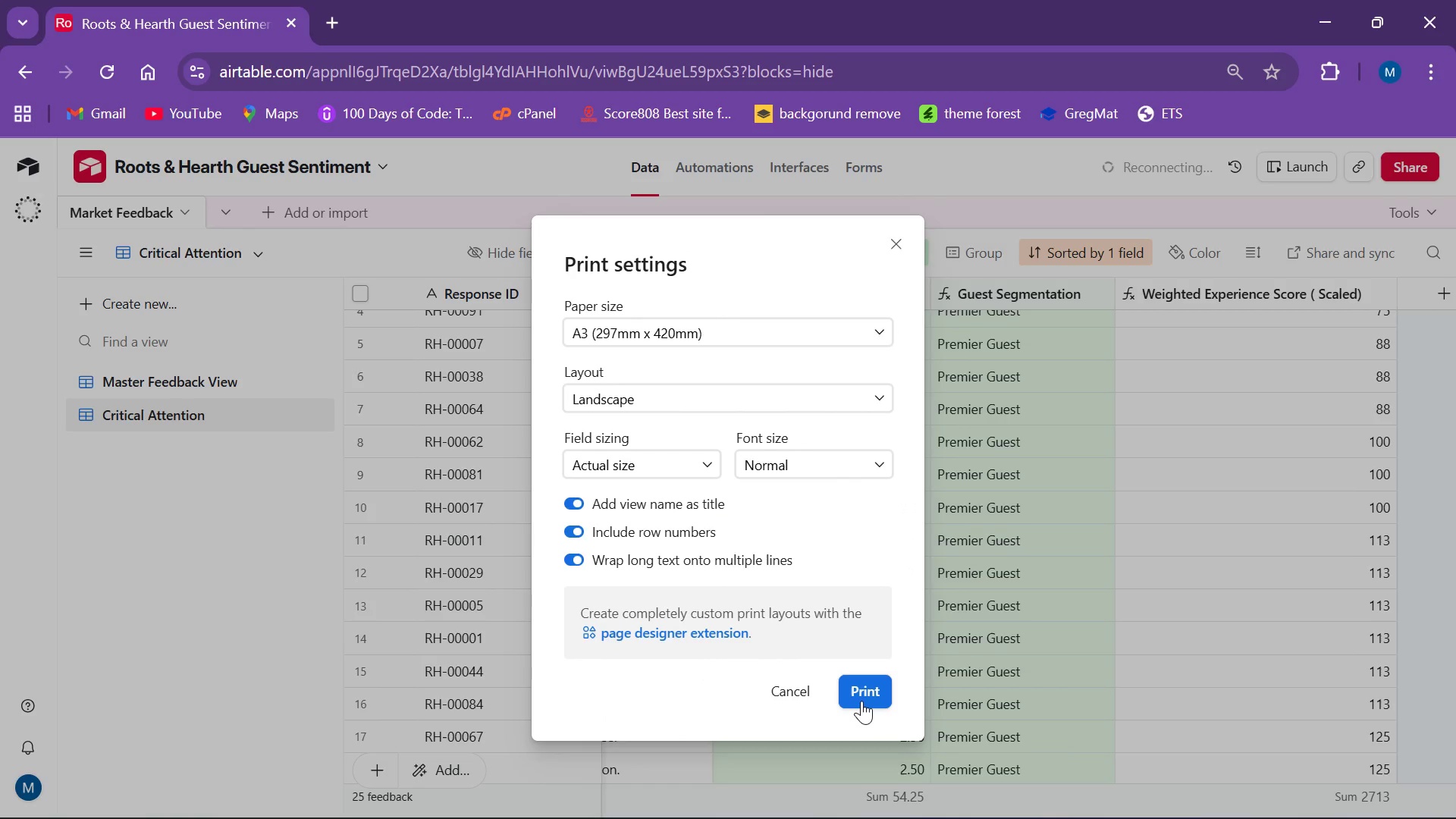 
left_click([861, 701])
 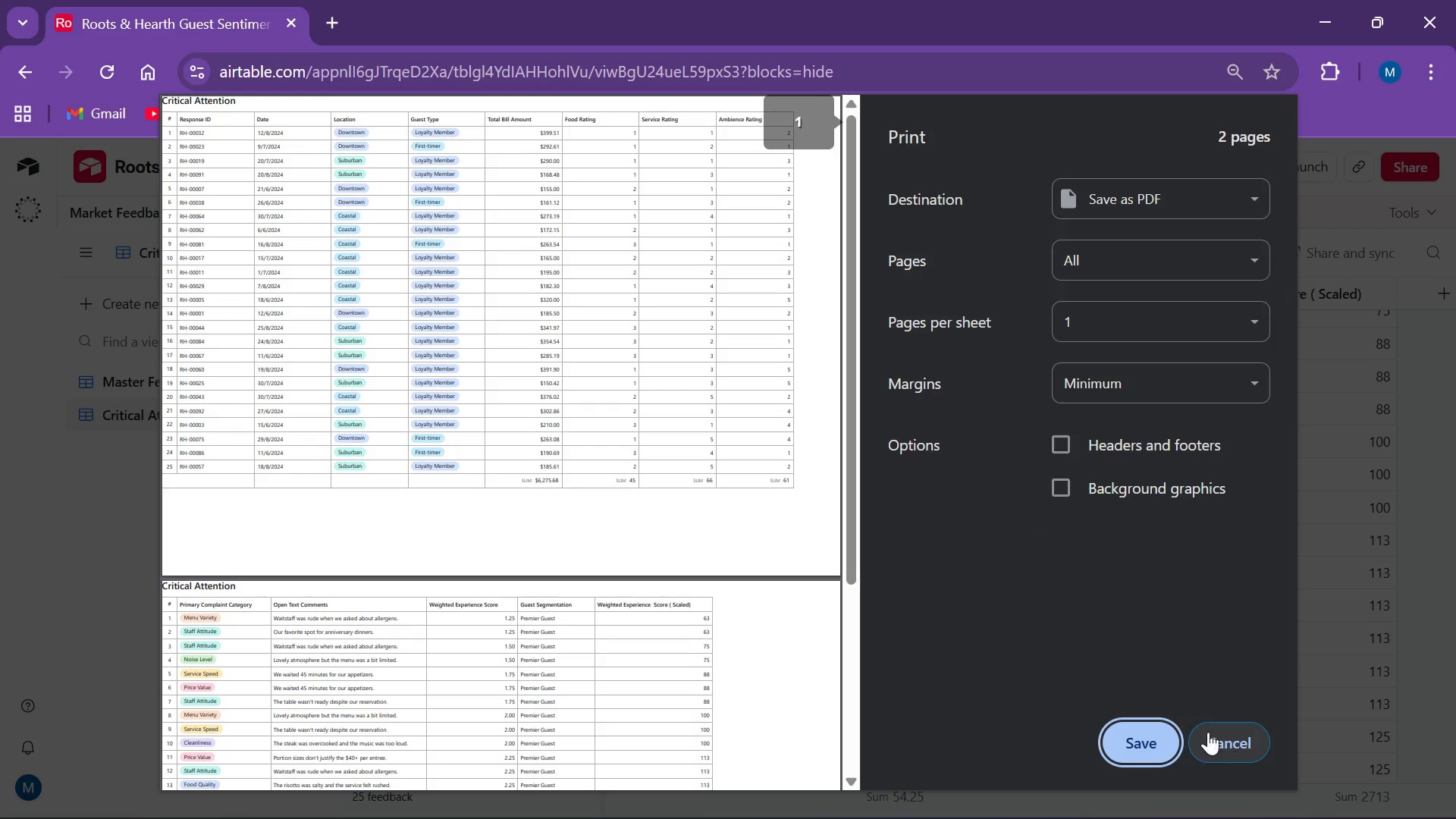 
wait(7.84)
 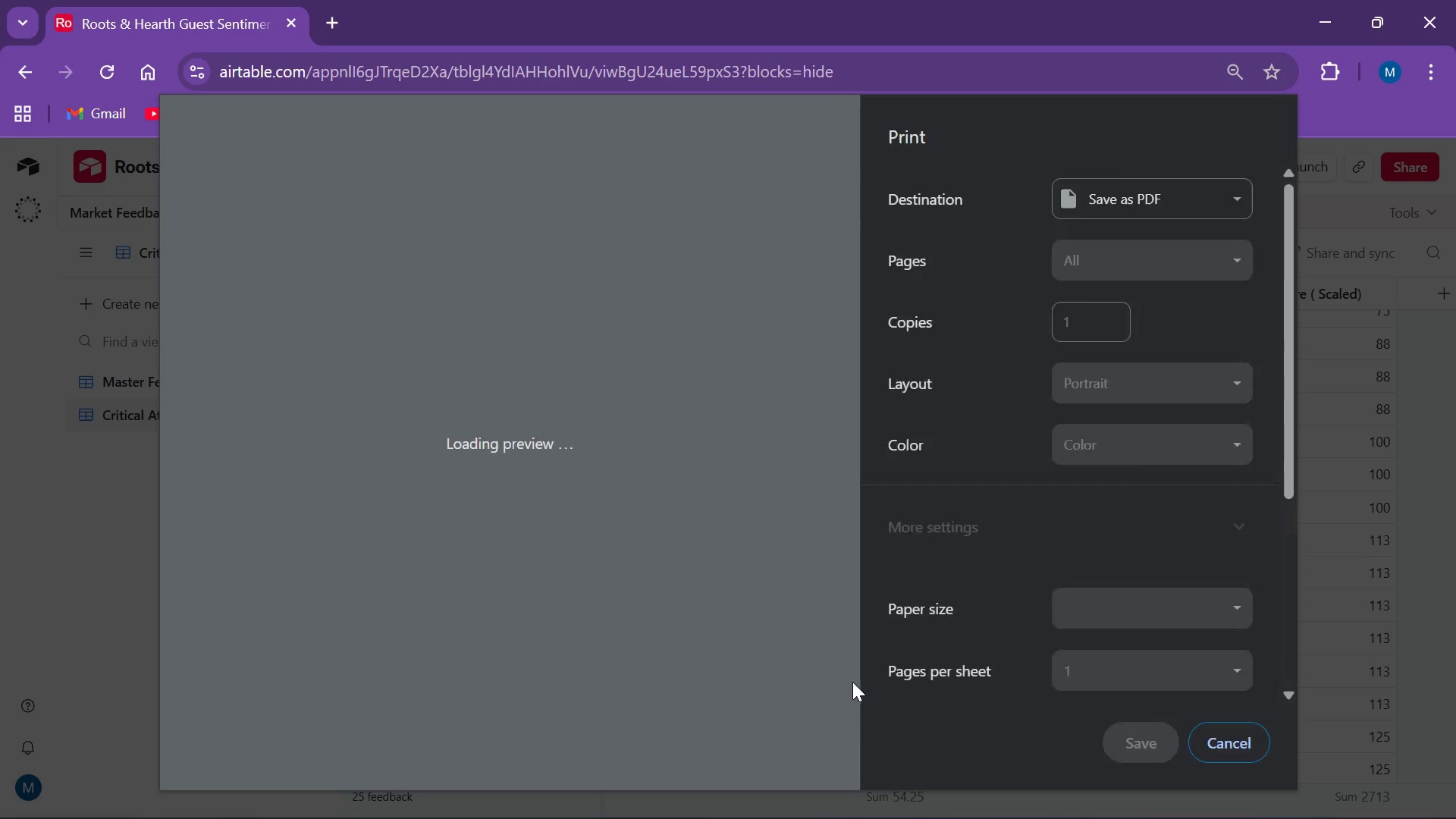 
left_click([1132, 740])
 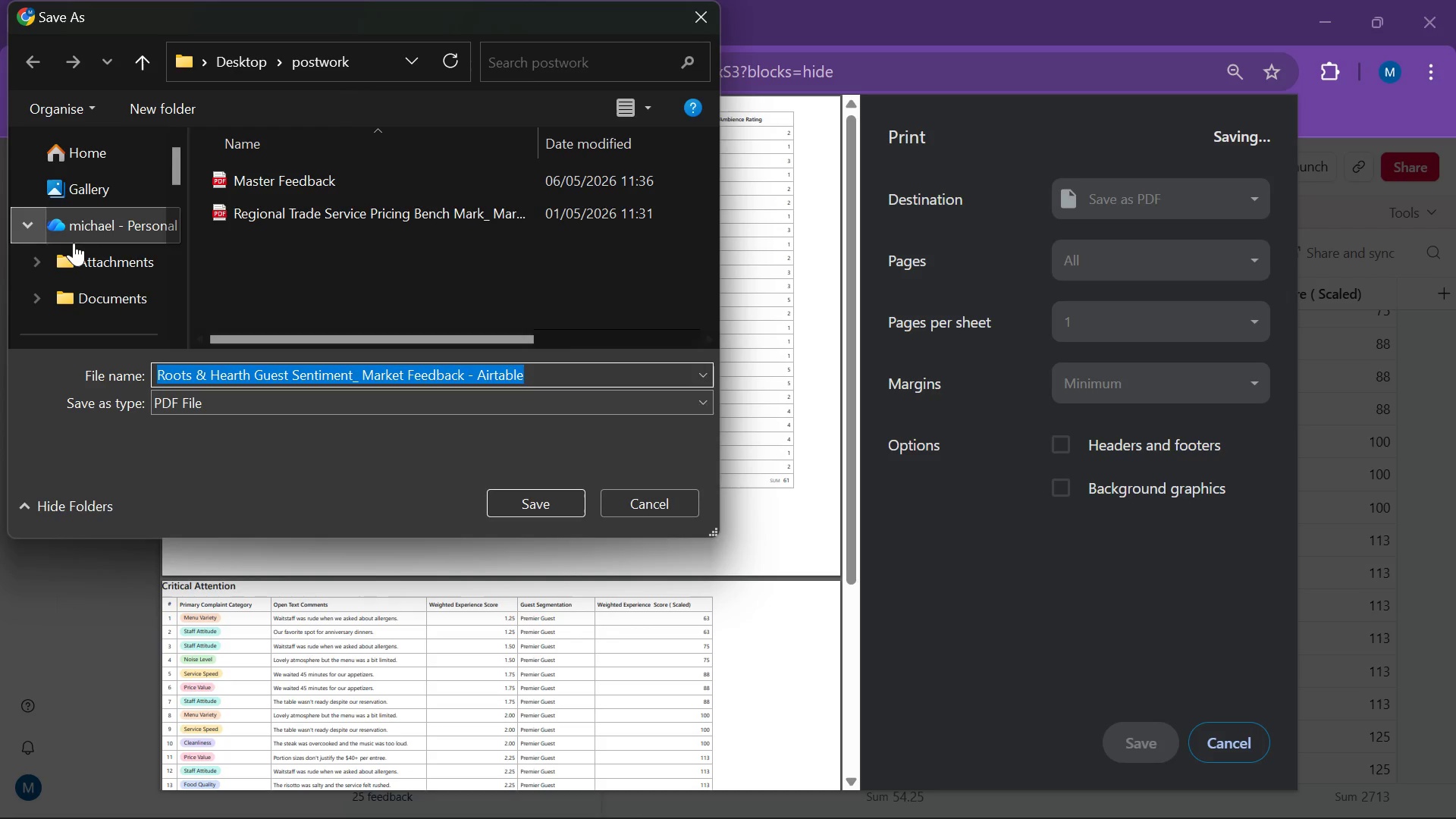 
scroll: coordinate [88, 236], scroll_direction: down, amount: 1.0
 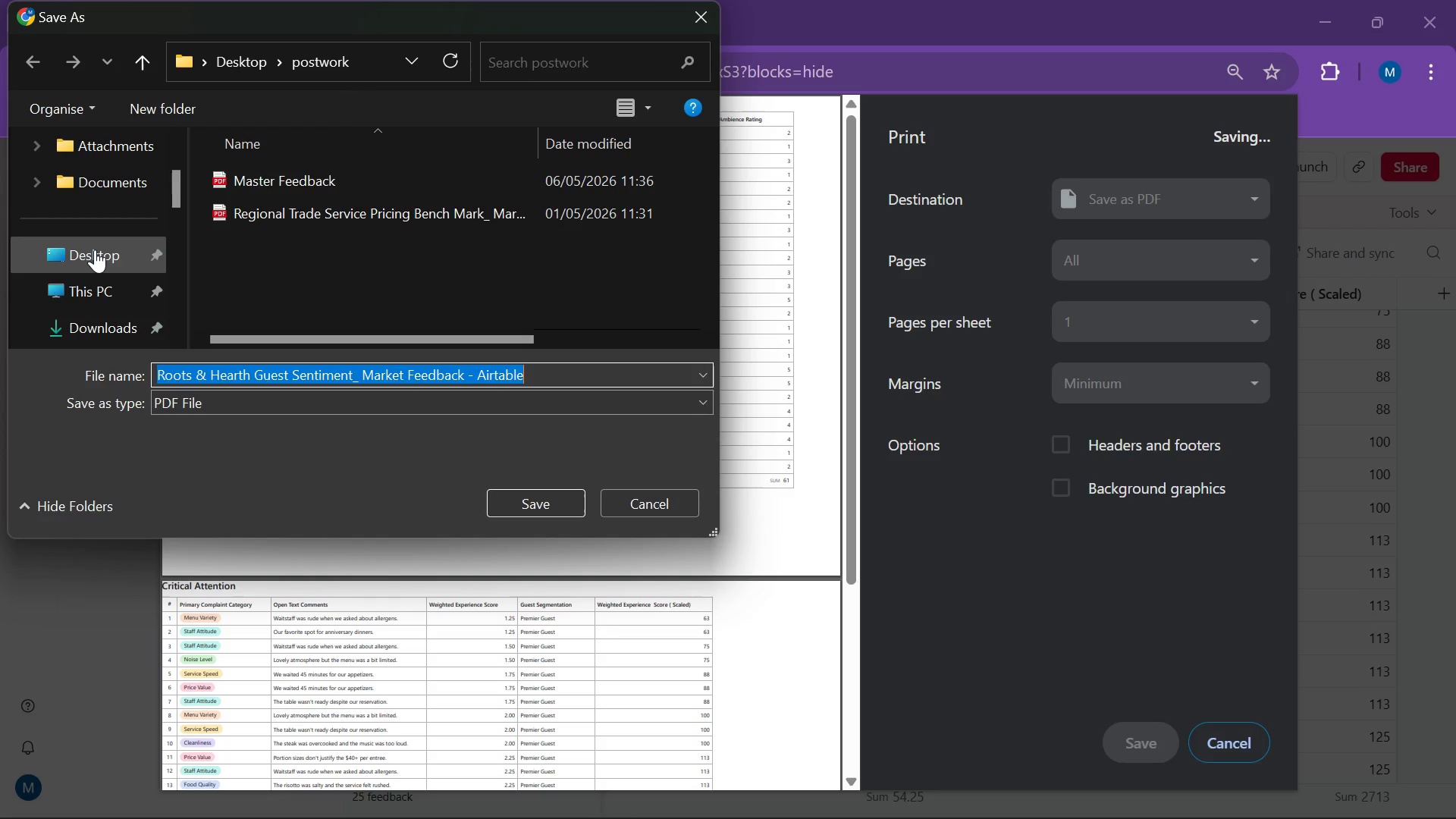 
left_click([95, 249])
 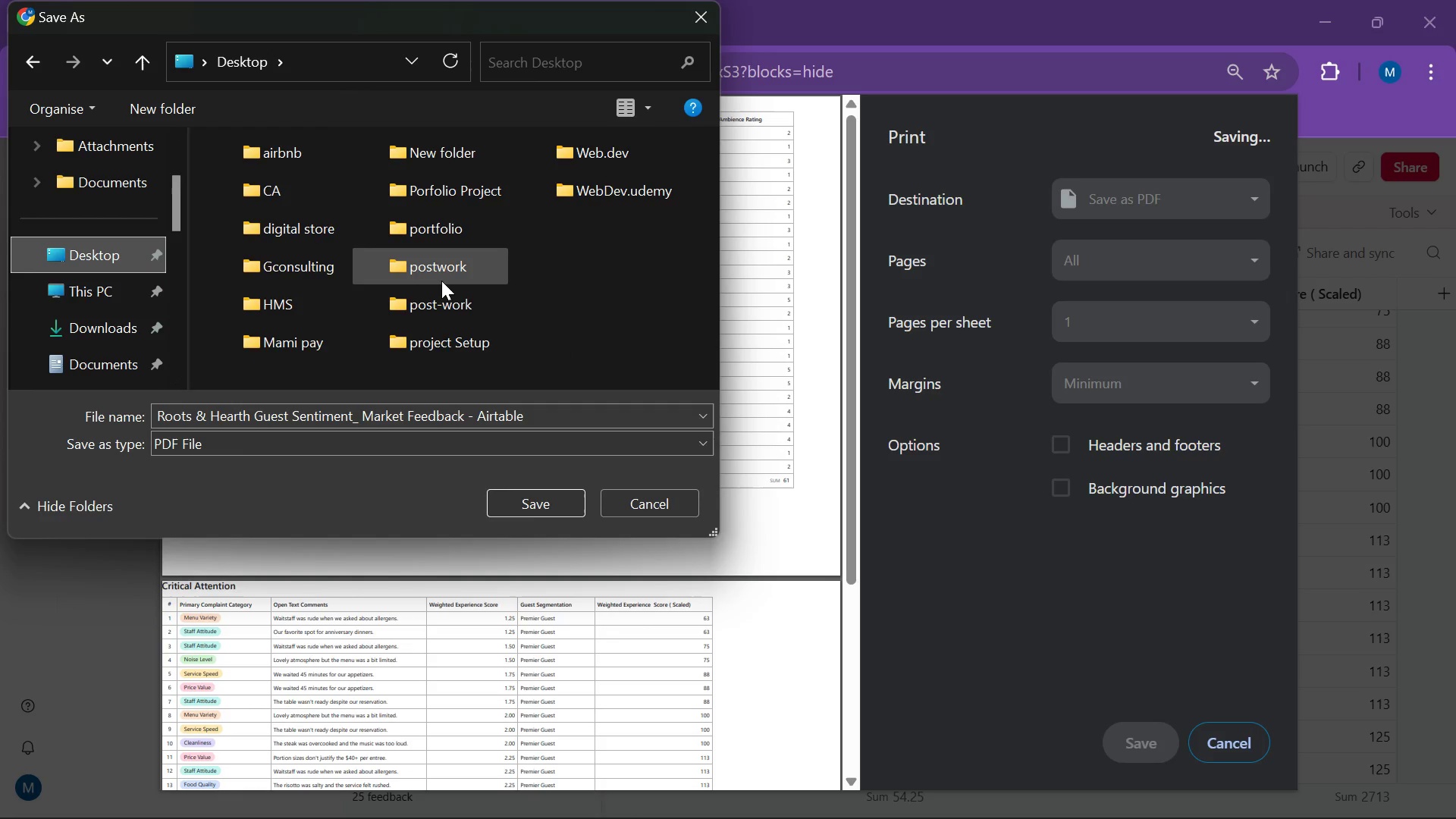 
double_click([441, 281])
 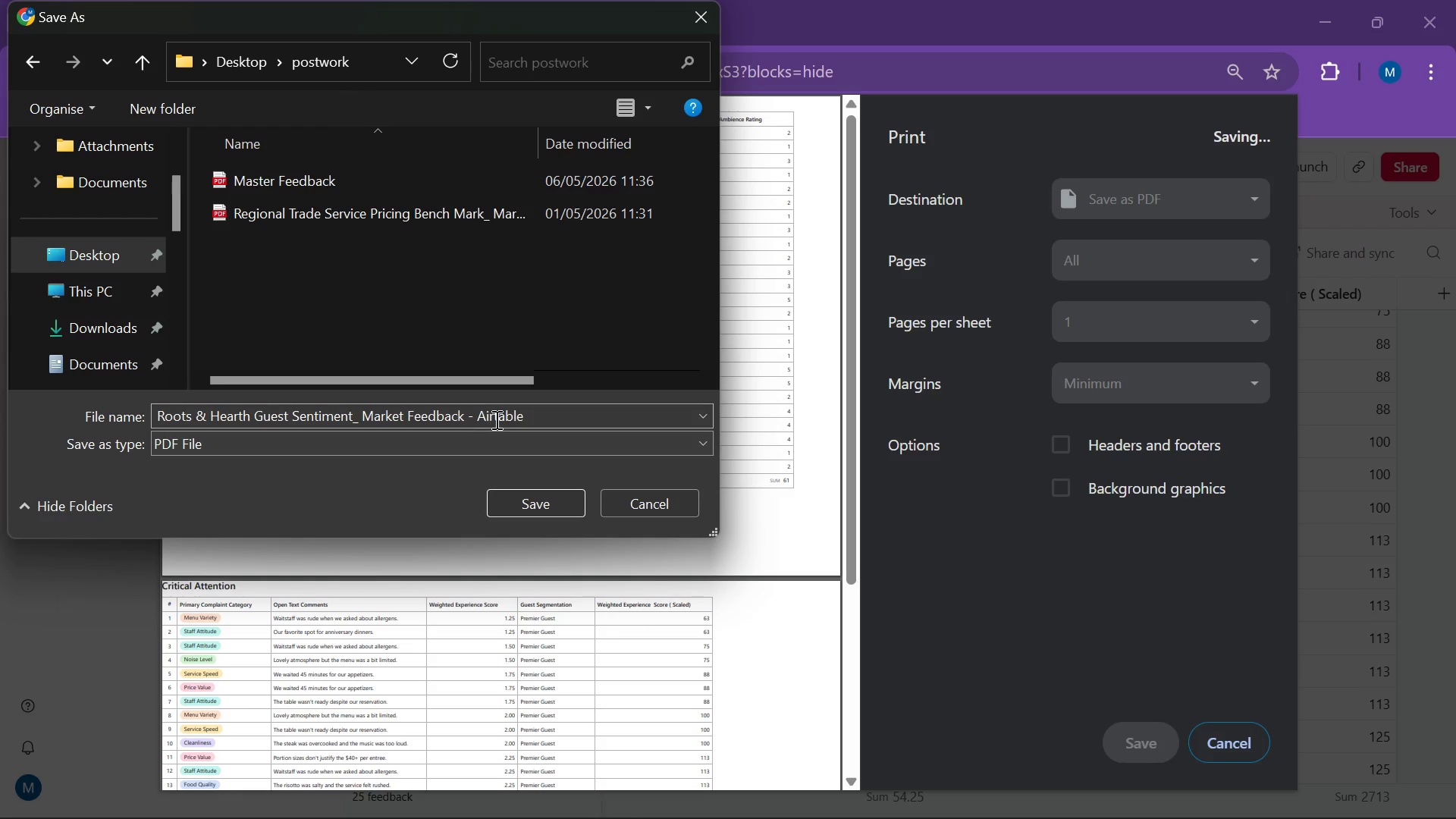 
left_click([524, 416])
 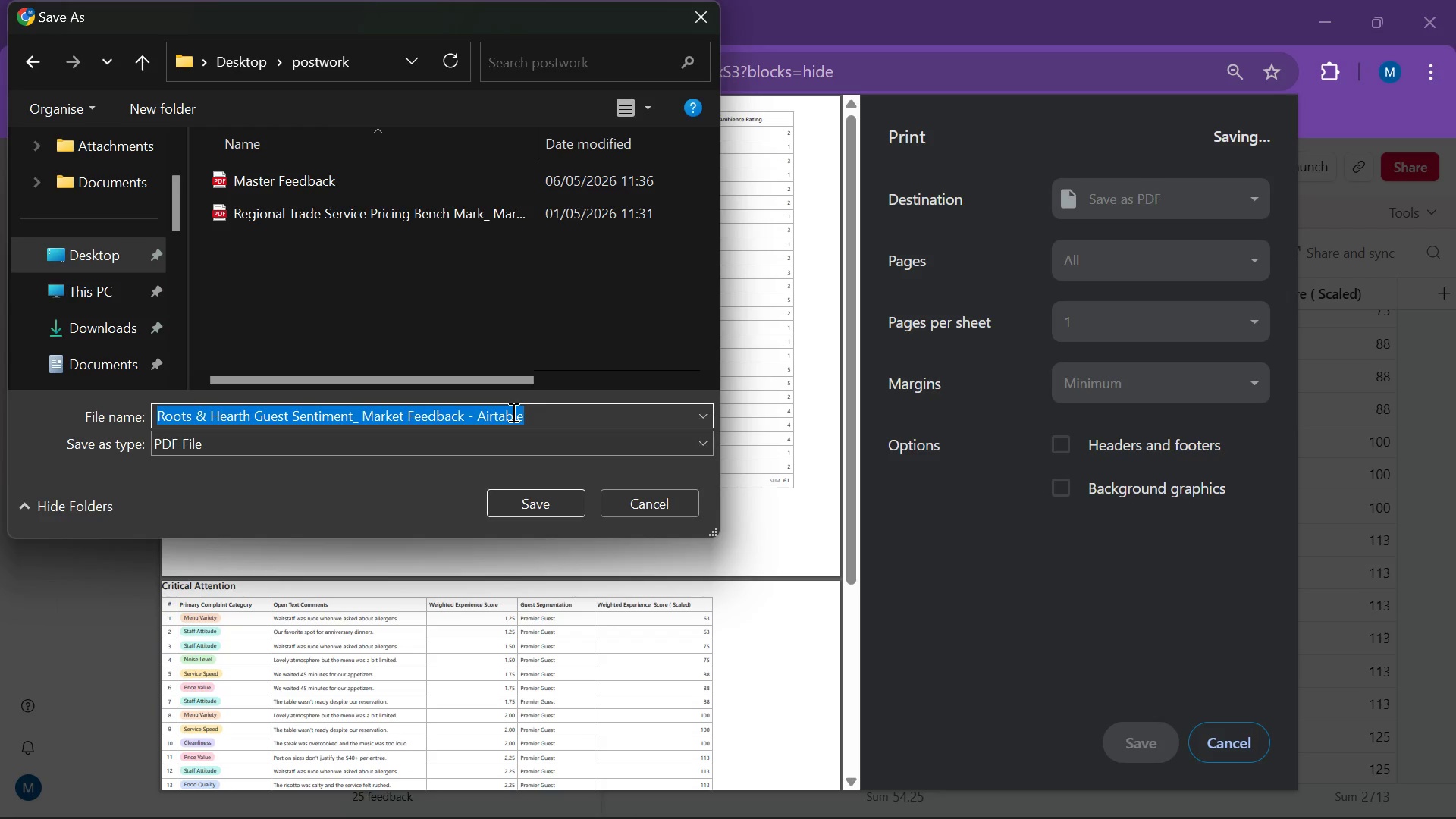 
type(Critical F)
 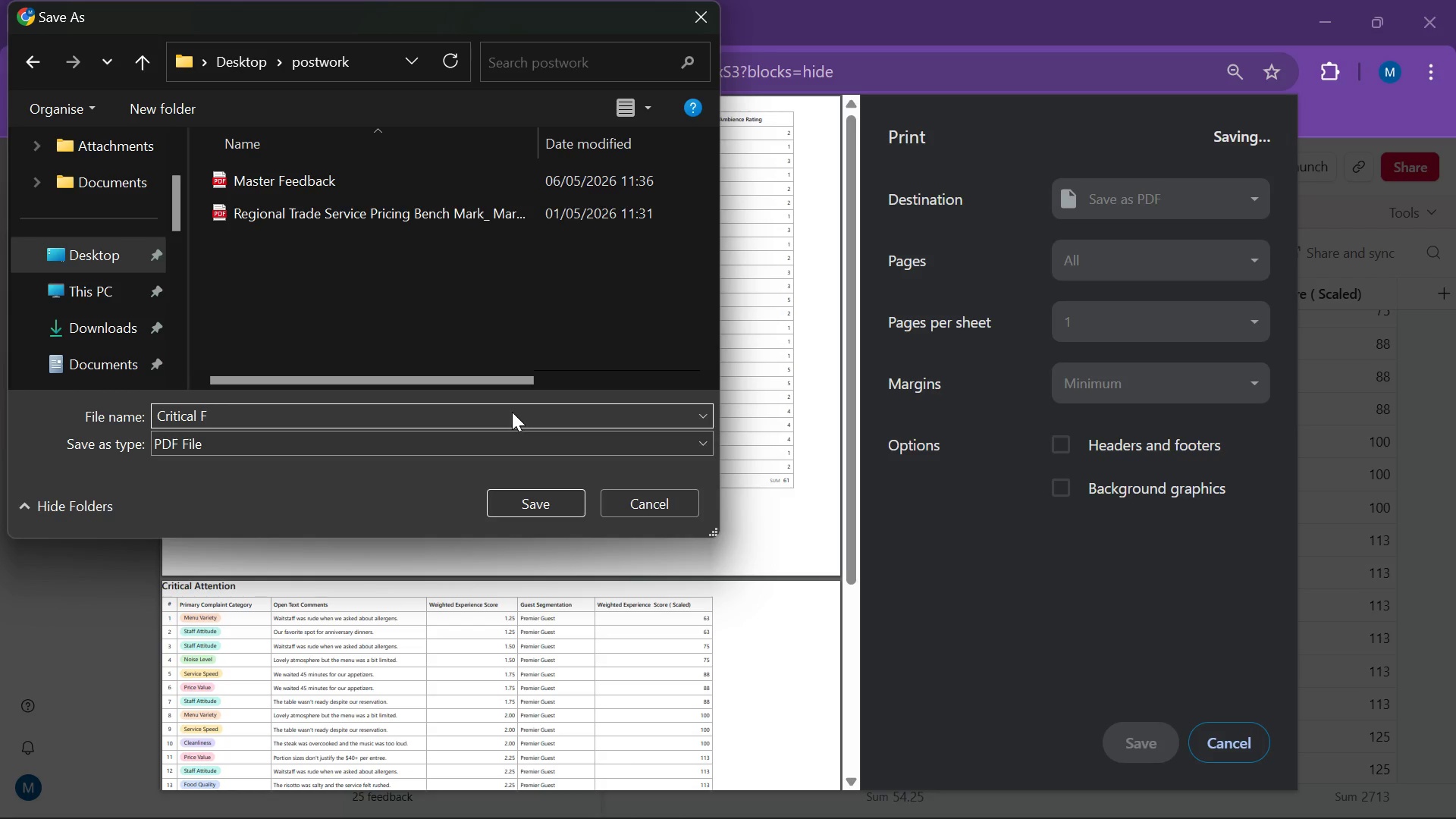 
wait(5.89)
 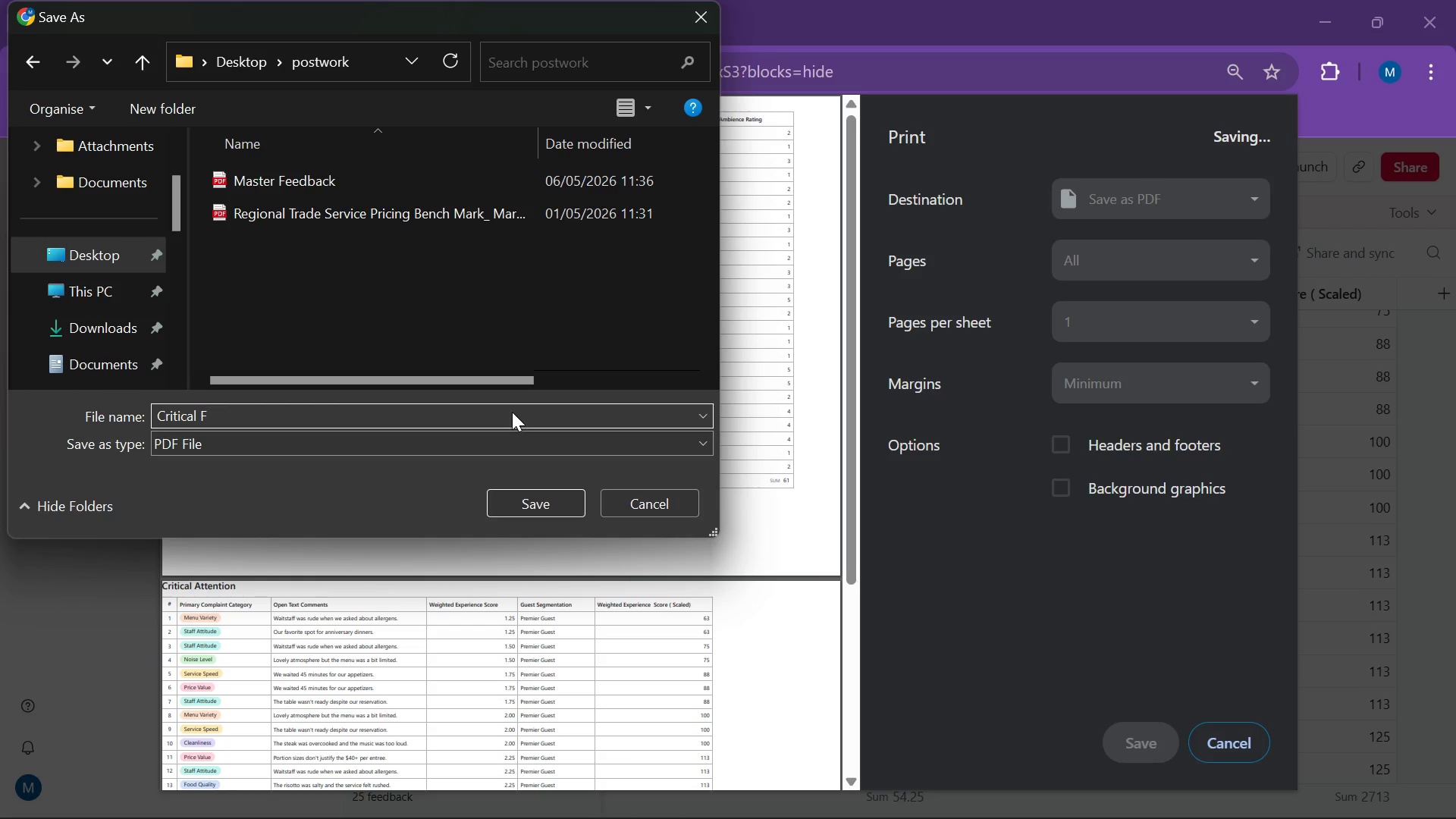 
key(Backspace)
type(Attention)
 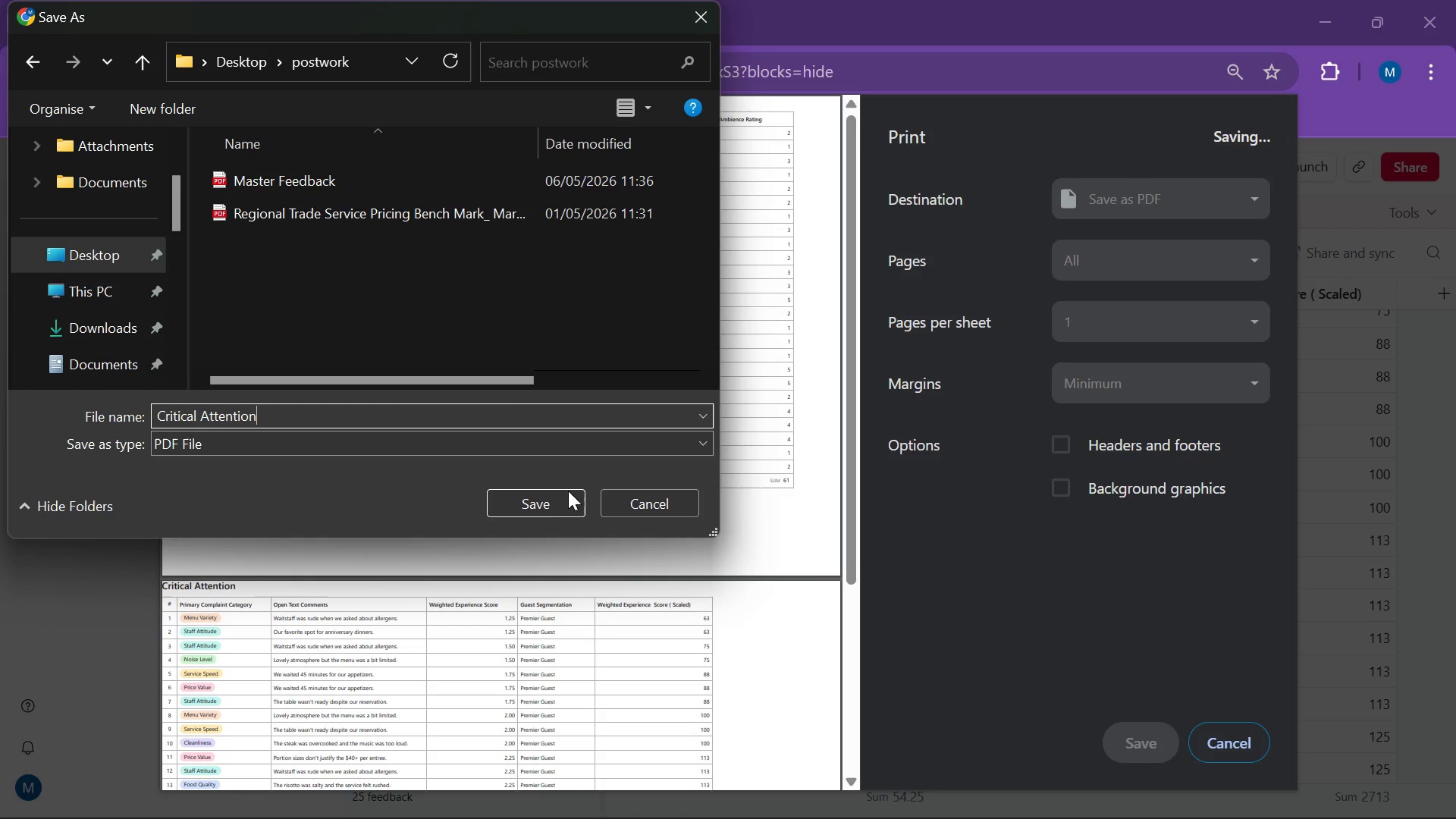 
left_click([560, 495])
 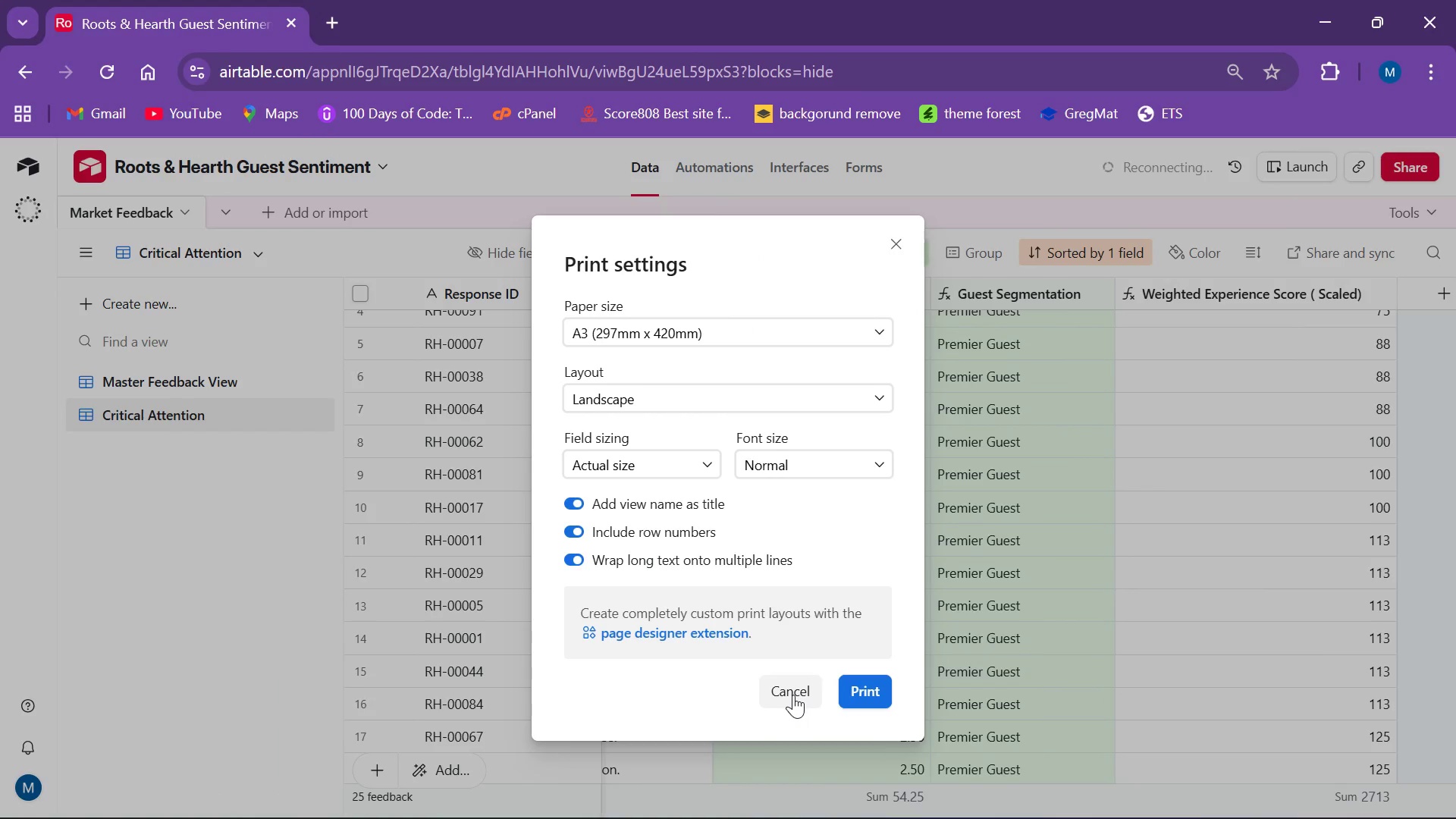 
left_click_drag(start_coordinate=[8, 554], to_coordinate=[37, 549])
 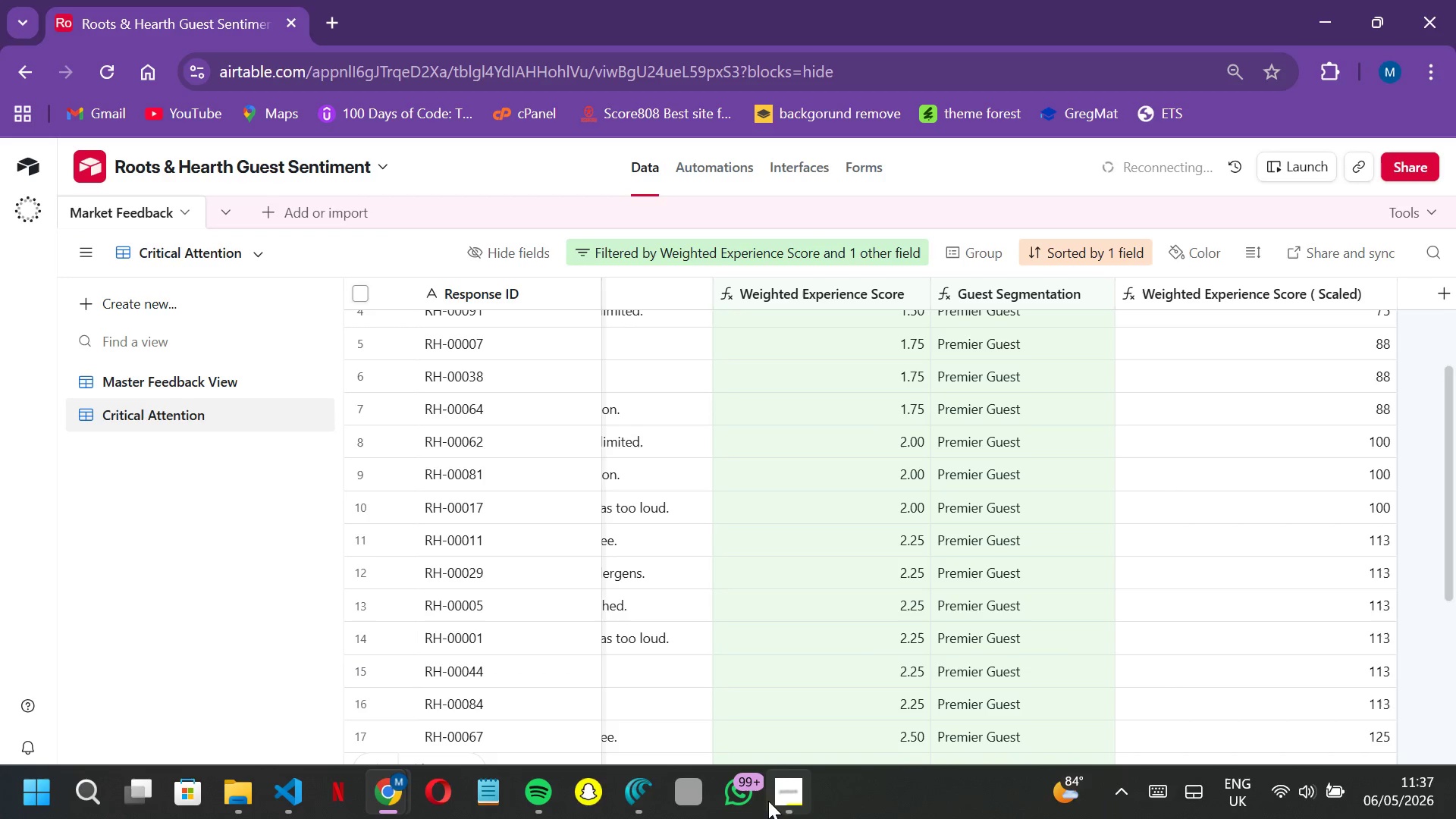 
left_click([783, 797])